 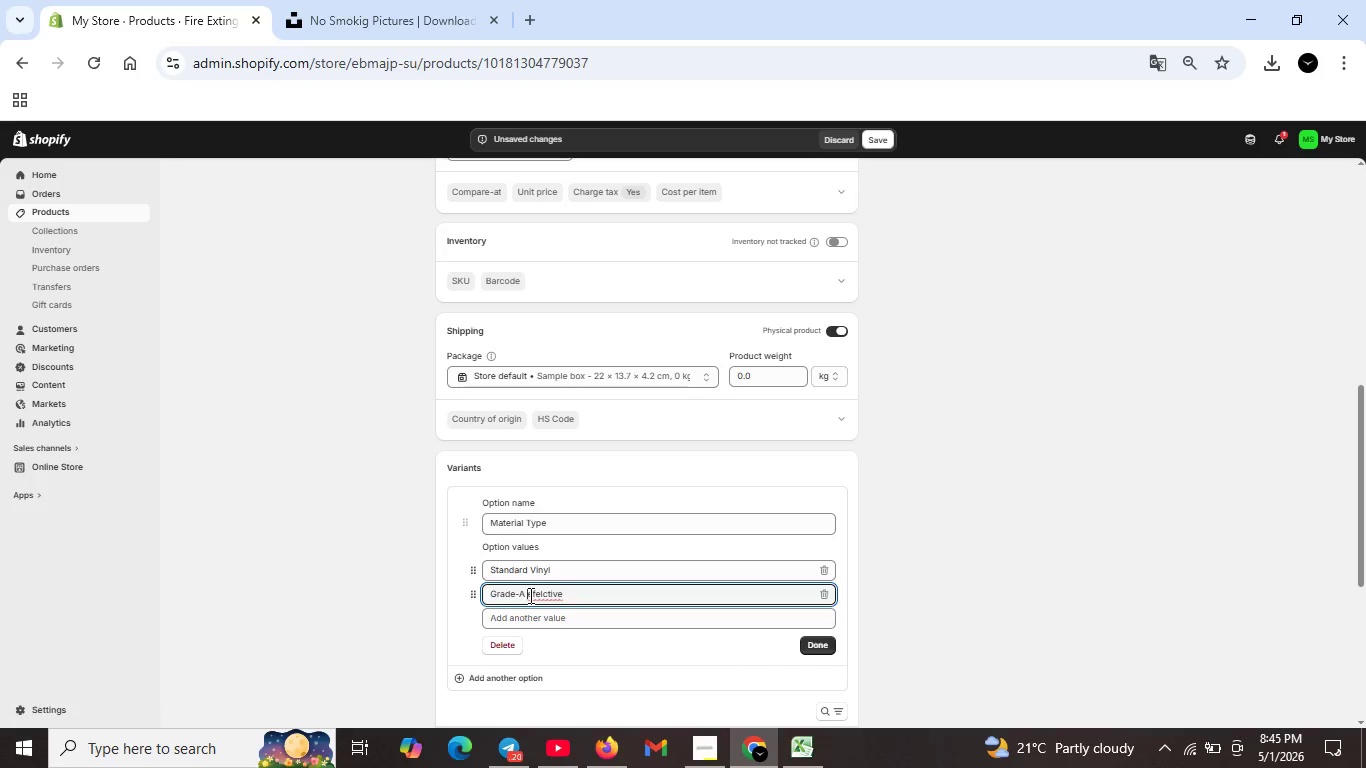 
key(R)
 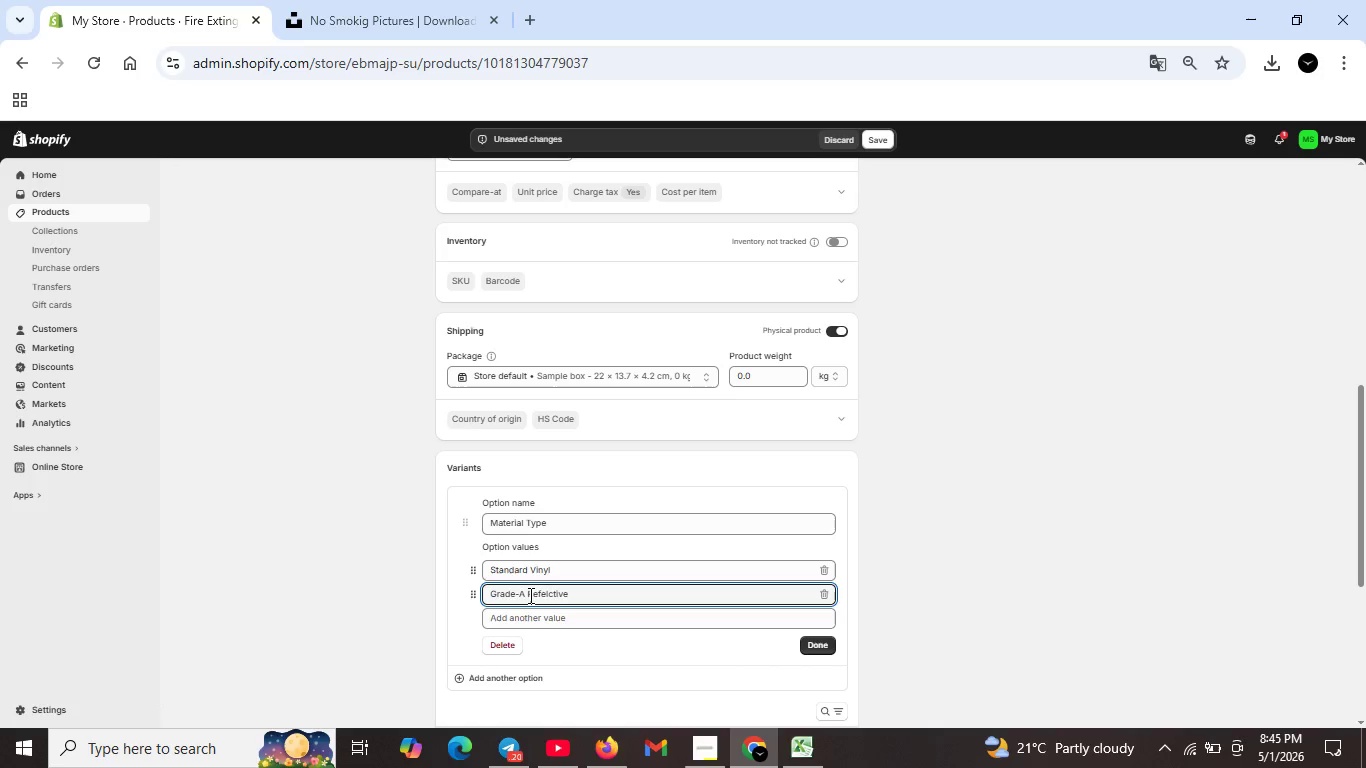 
key(CapsLock)
 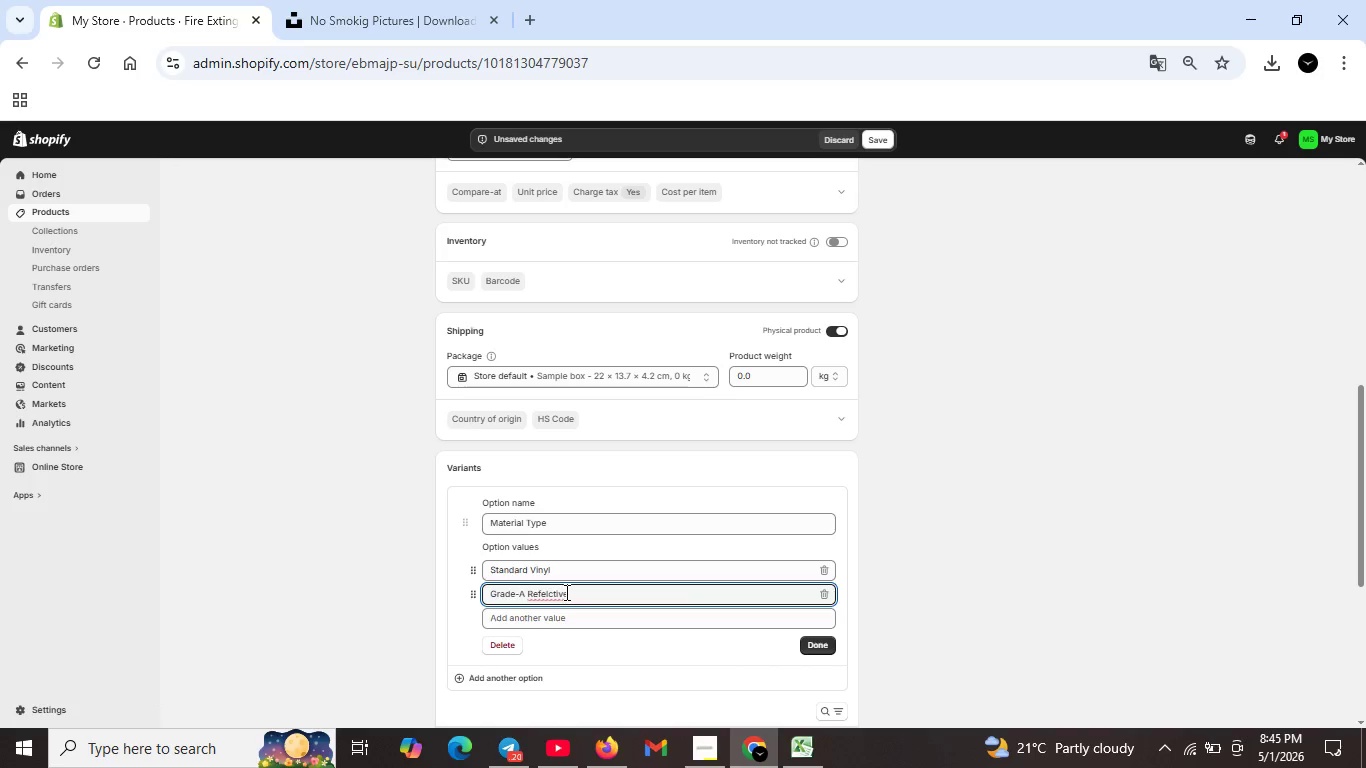 
wait(8.58)
 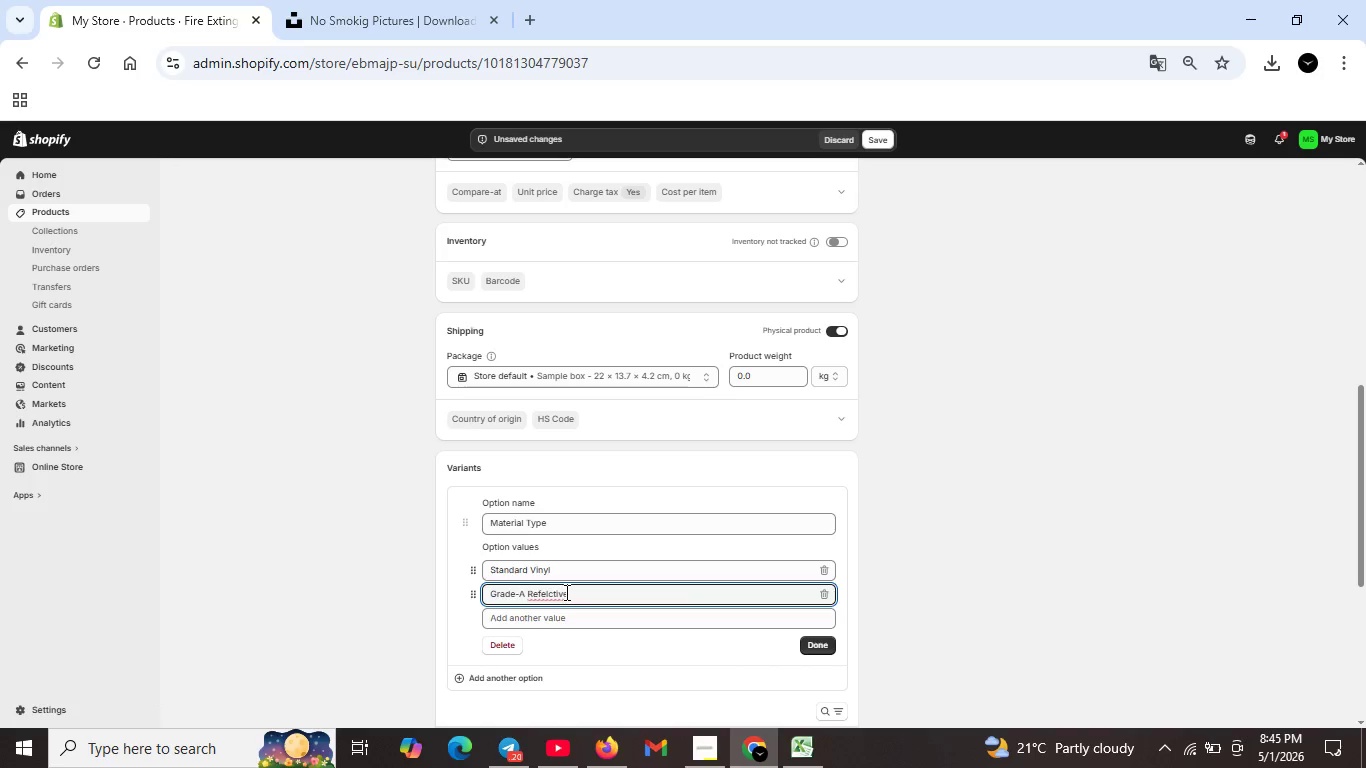 
left_click([547, 596])
 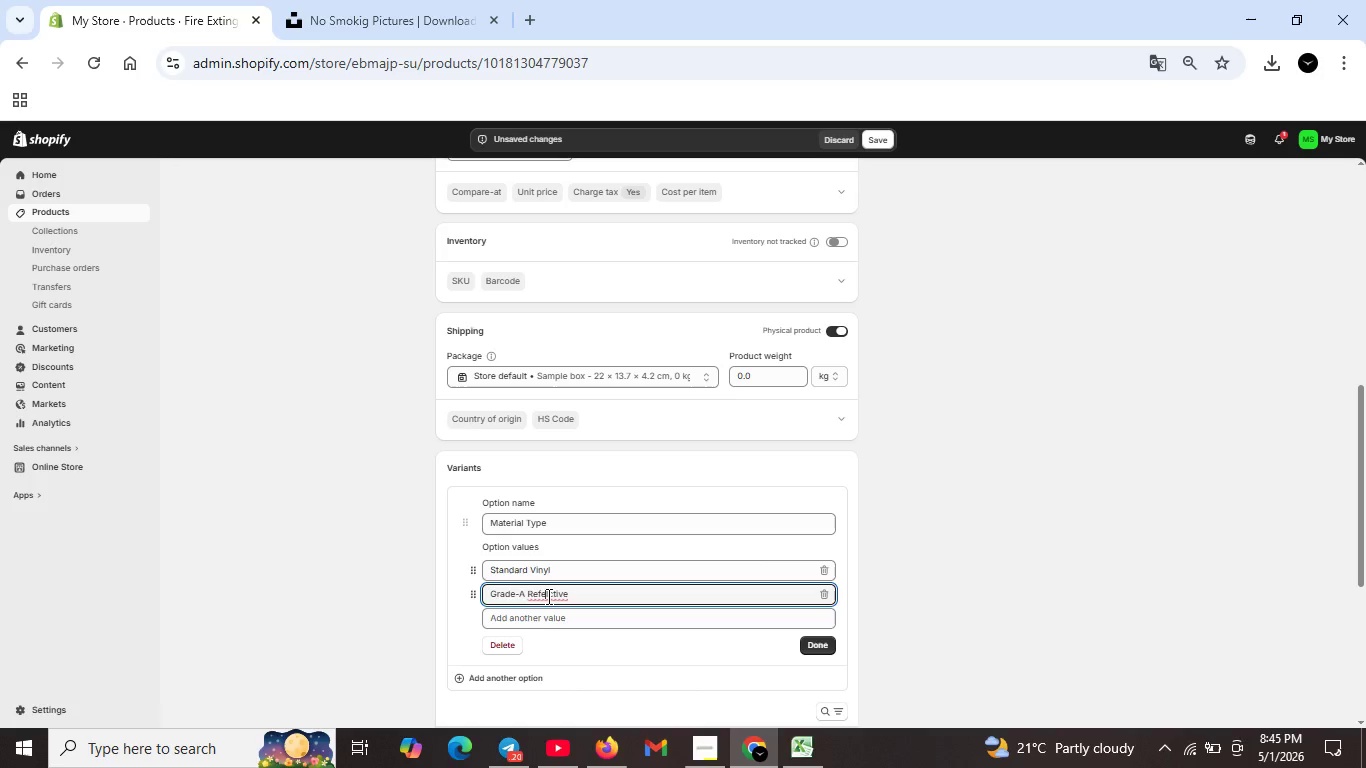 
key(Backspace)
 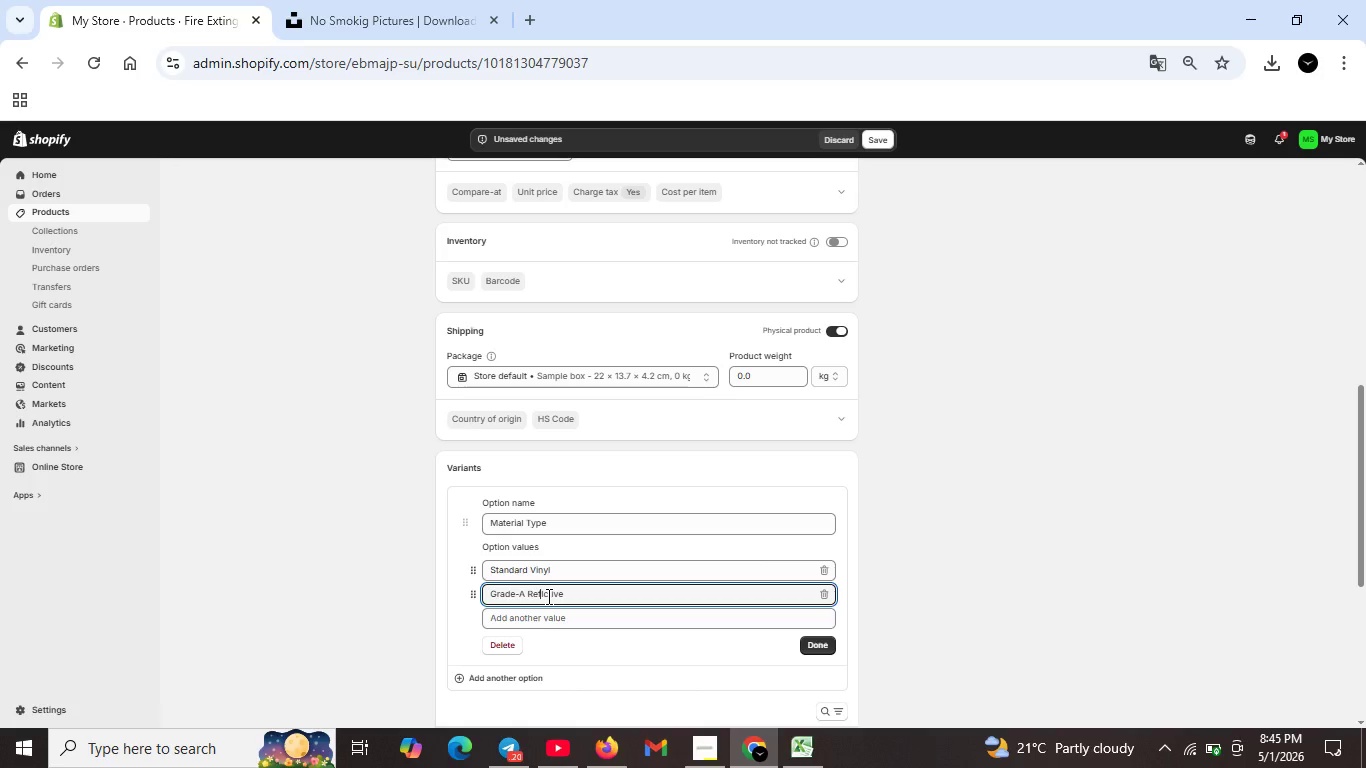 
key(ArrowRight)
 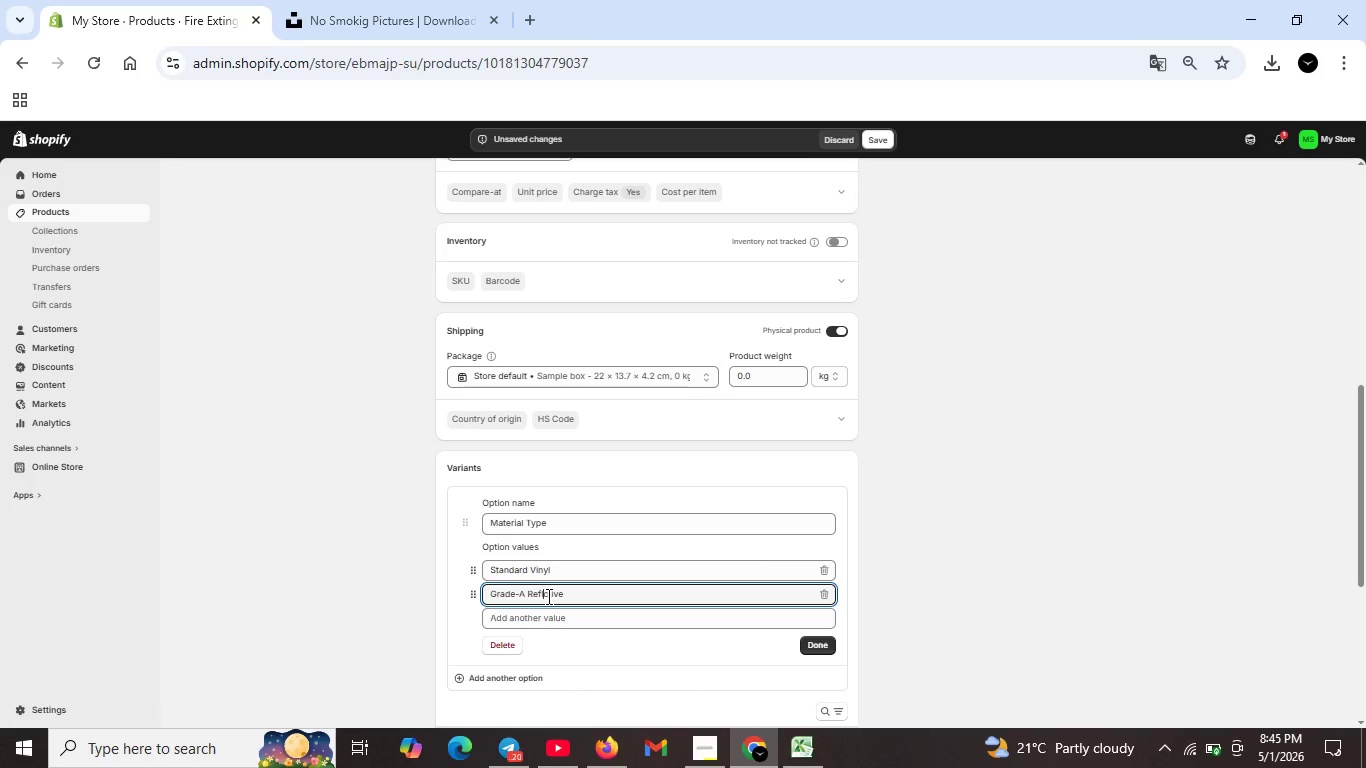 
key(E)
 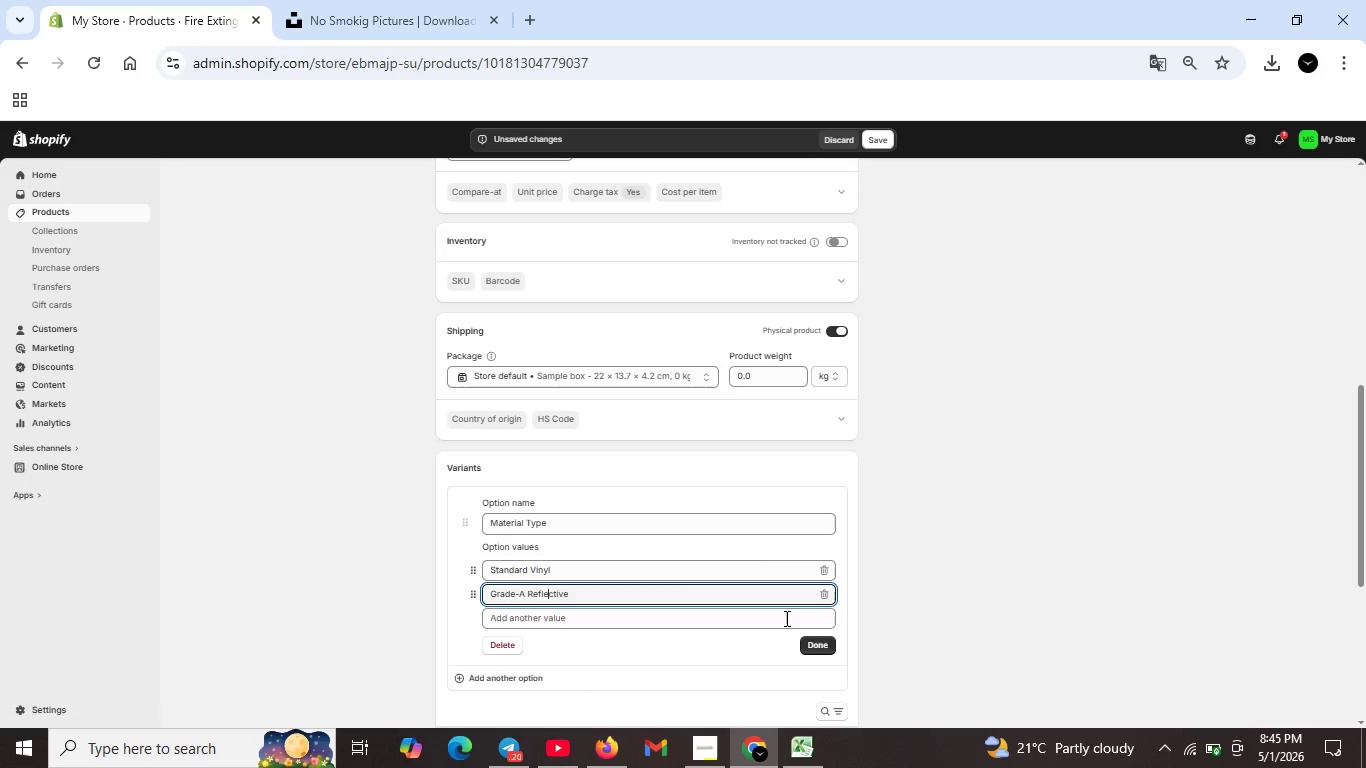 
left_click([814, 645])
 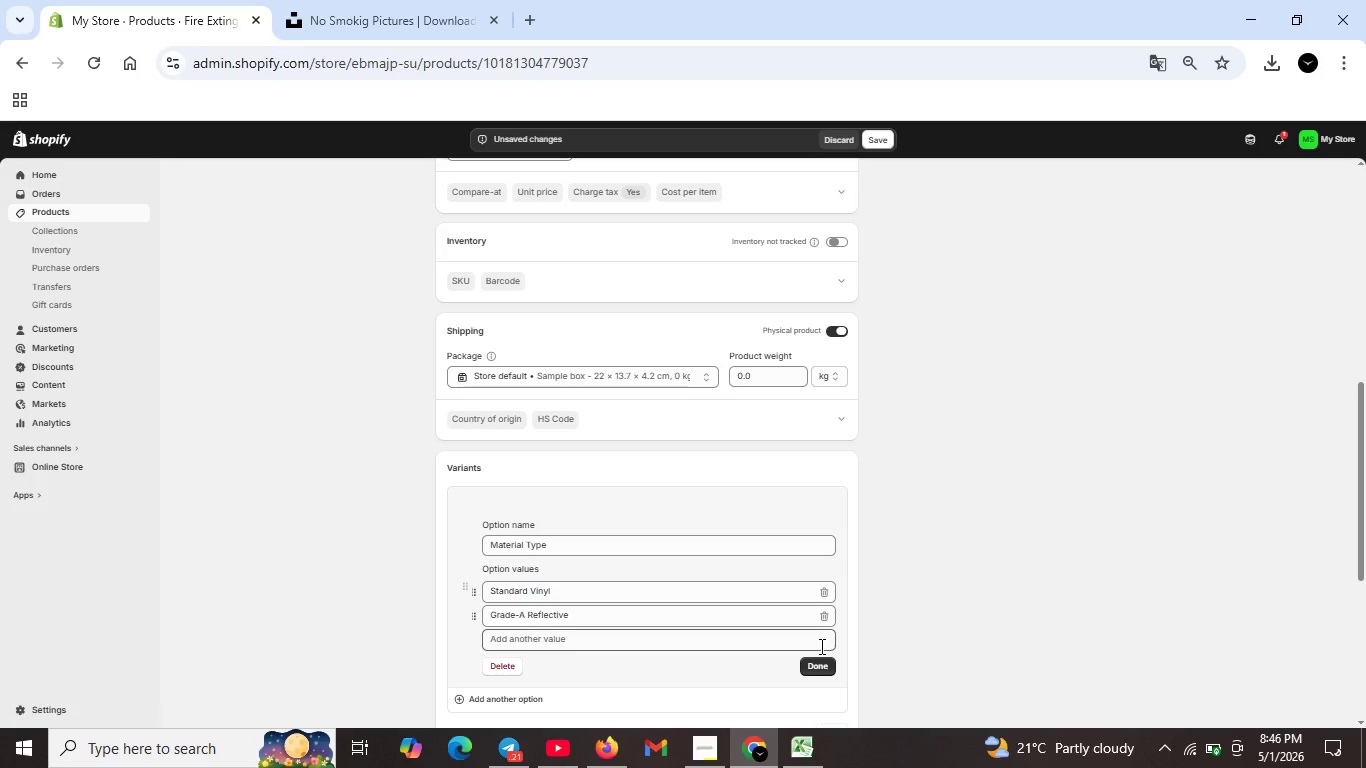 
scroll: coordinate [624, 633], scroll_direction: down, amount: 3.0
 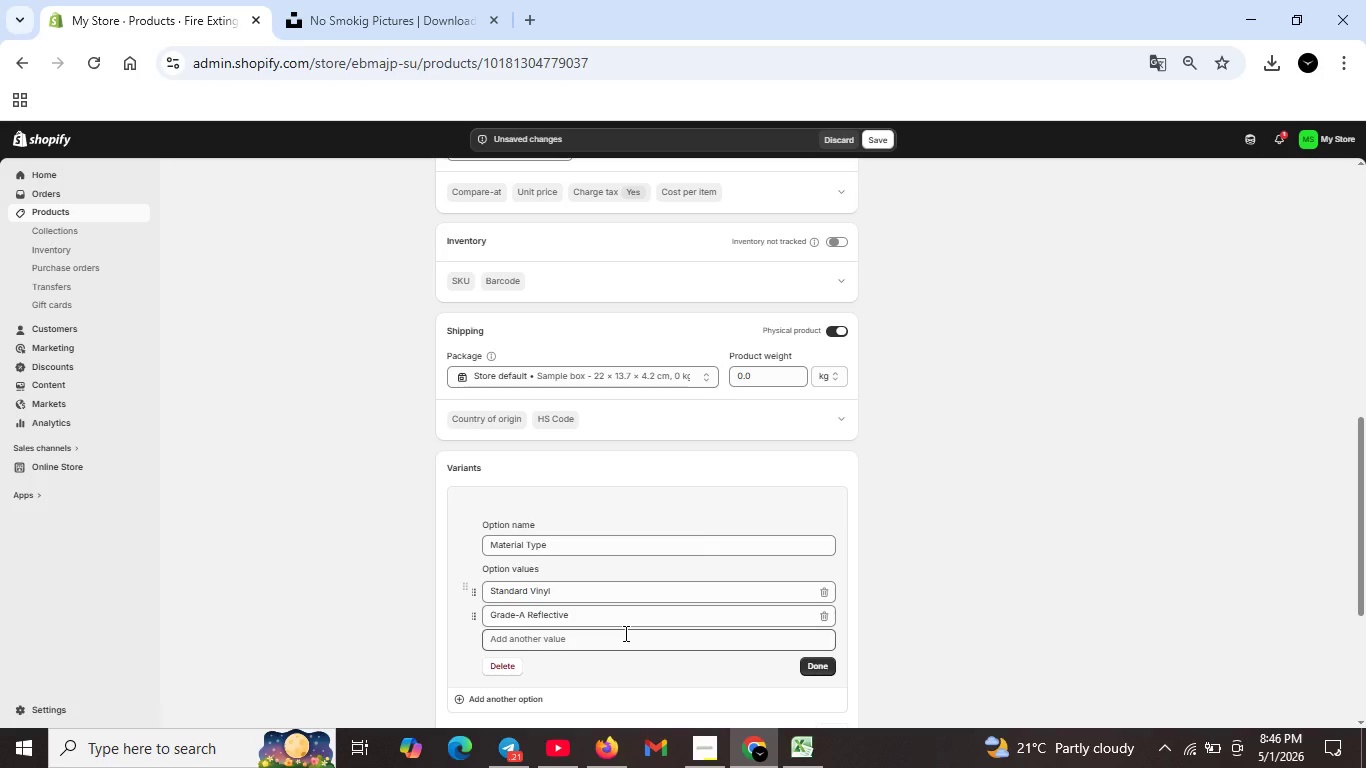 
left_click([450, 311])
 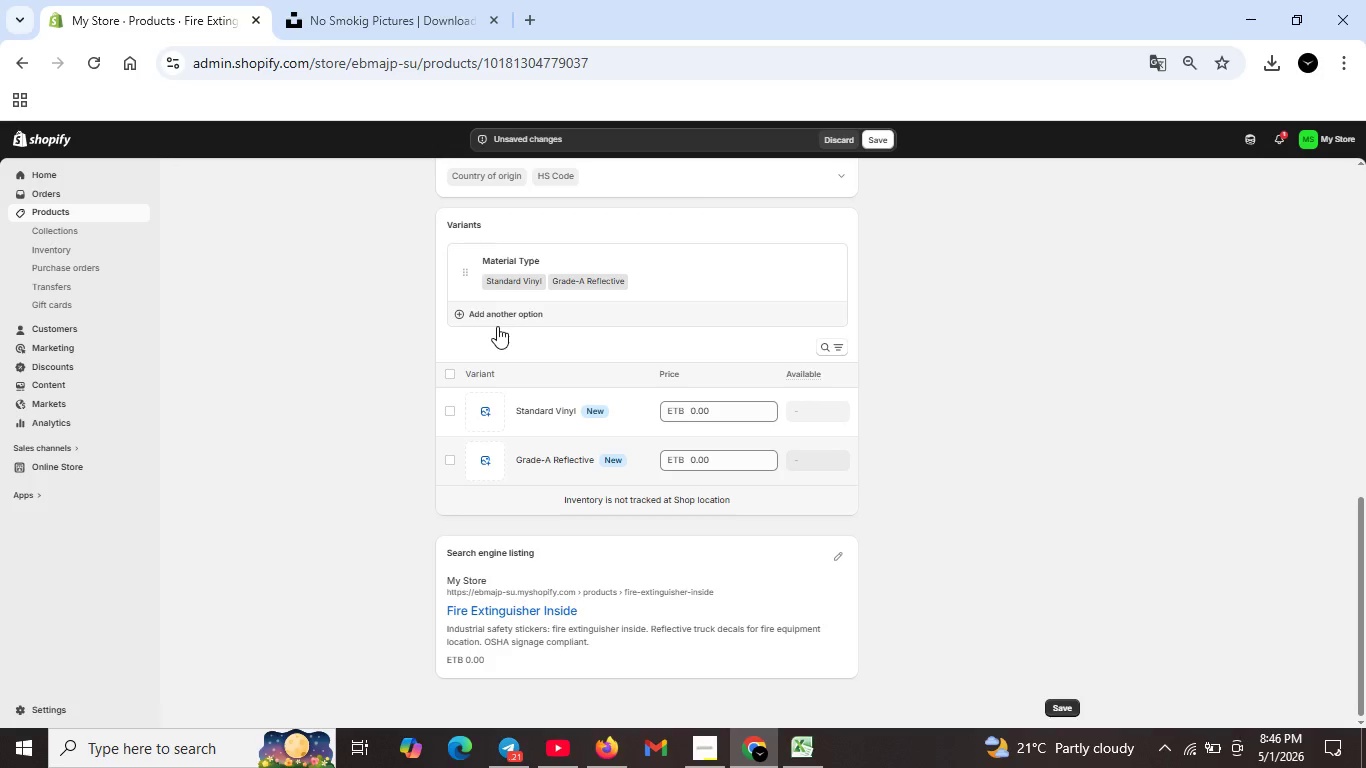 
left_click([460, 317])
 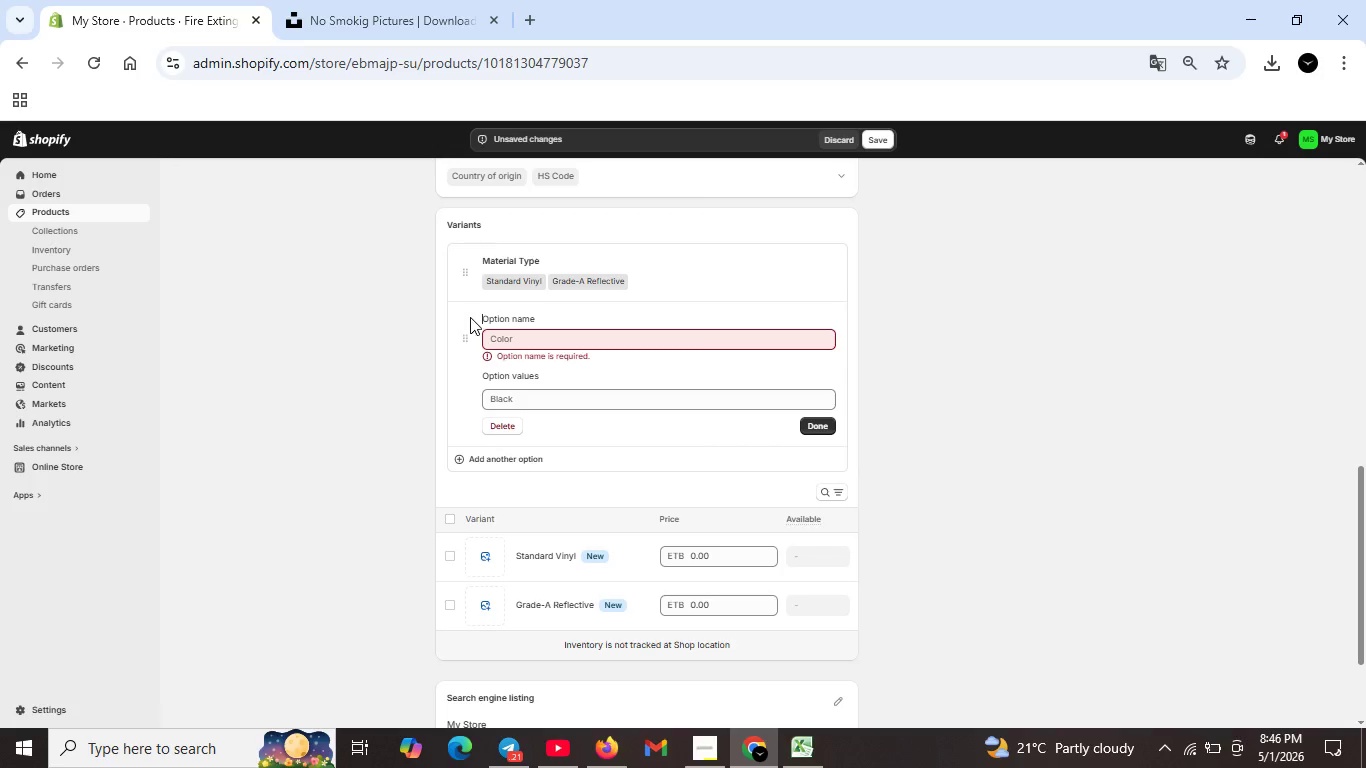 
left_click([527, 337])
 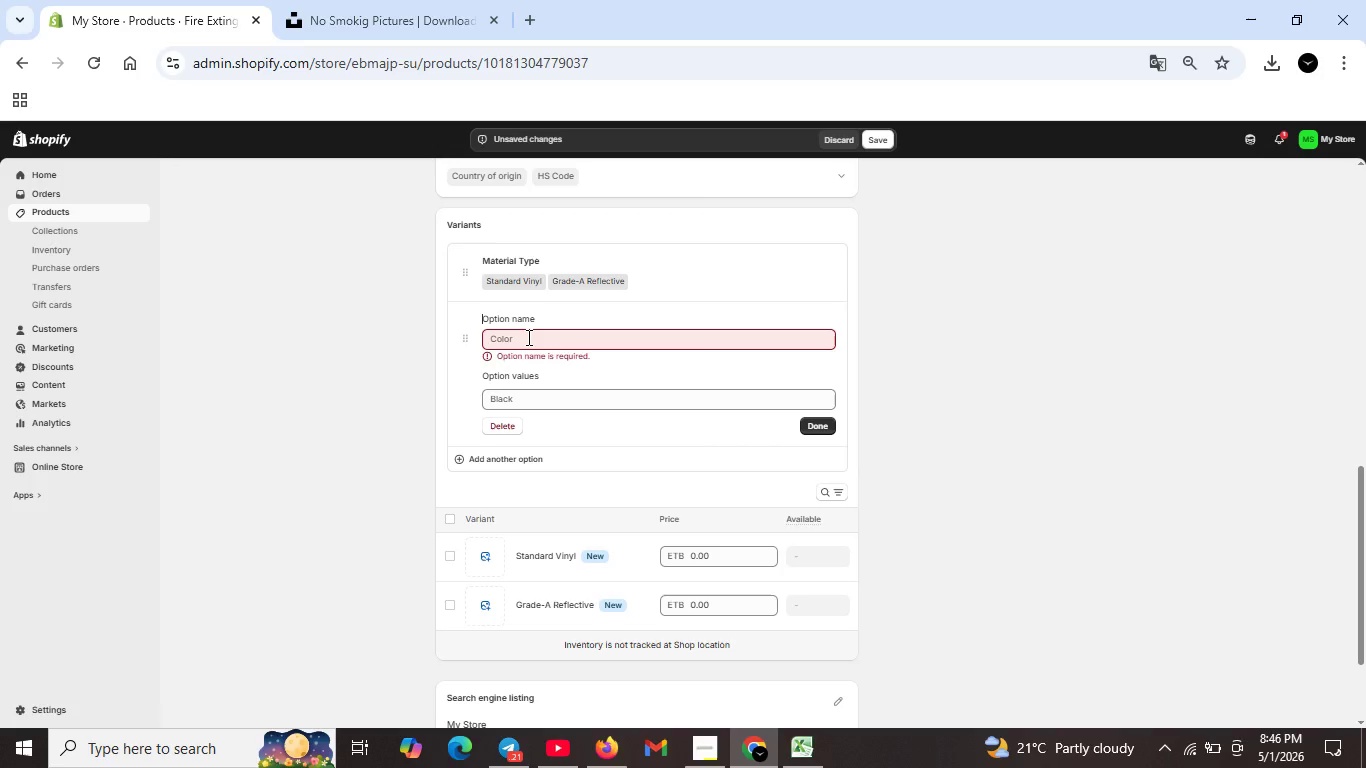 
type(Size)
 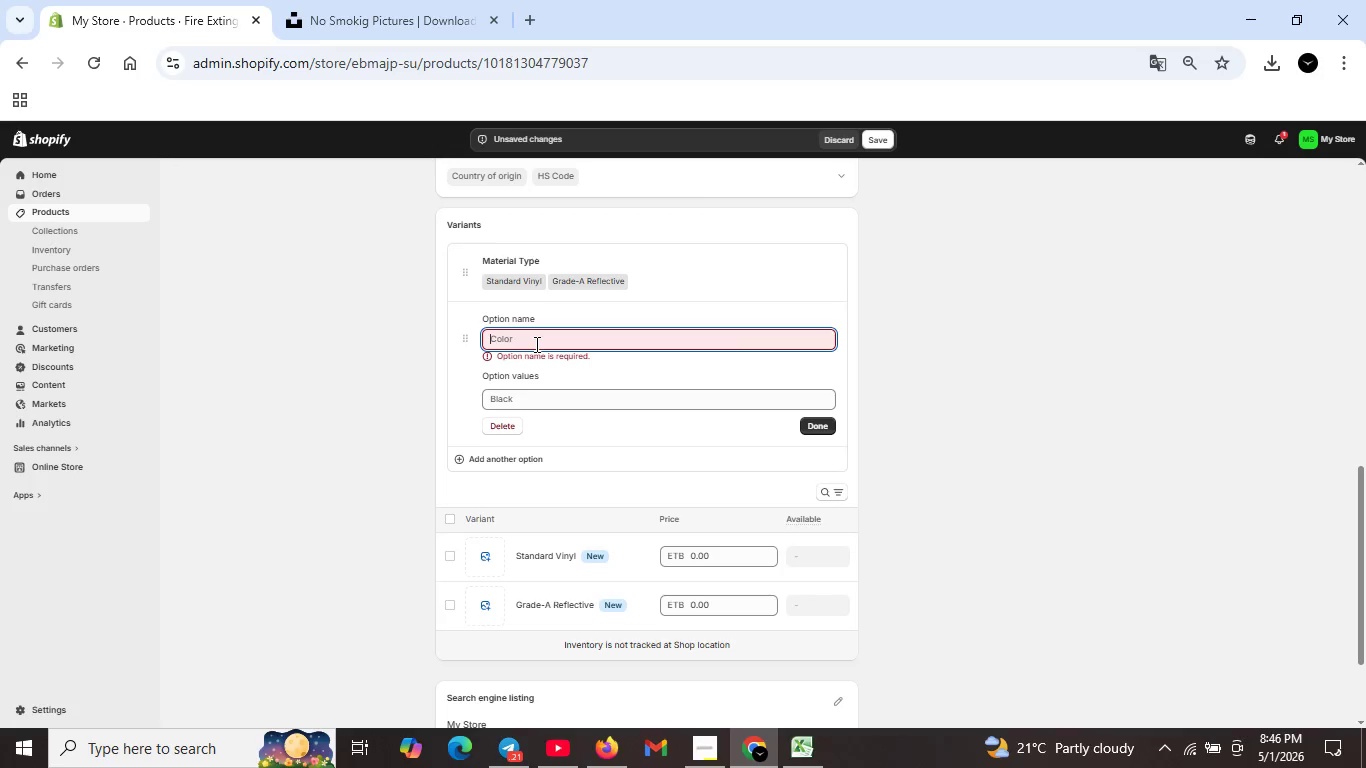 
left_click([536, 336])
 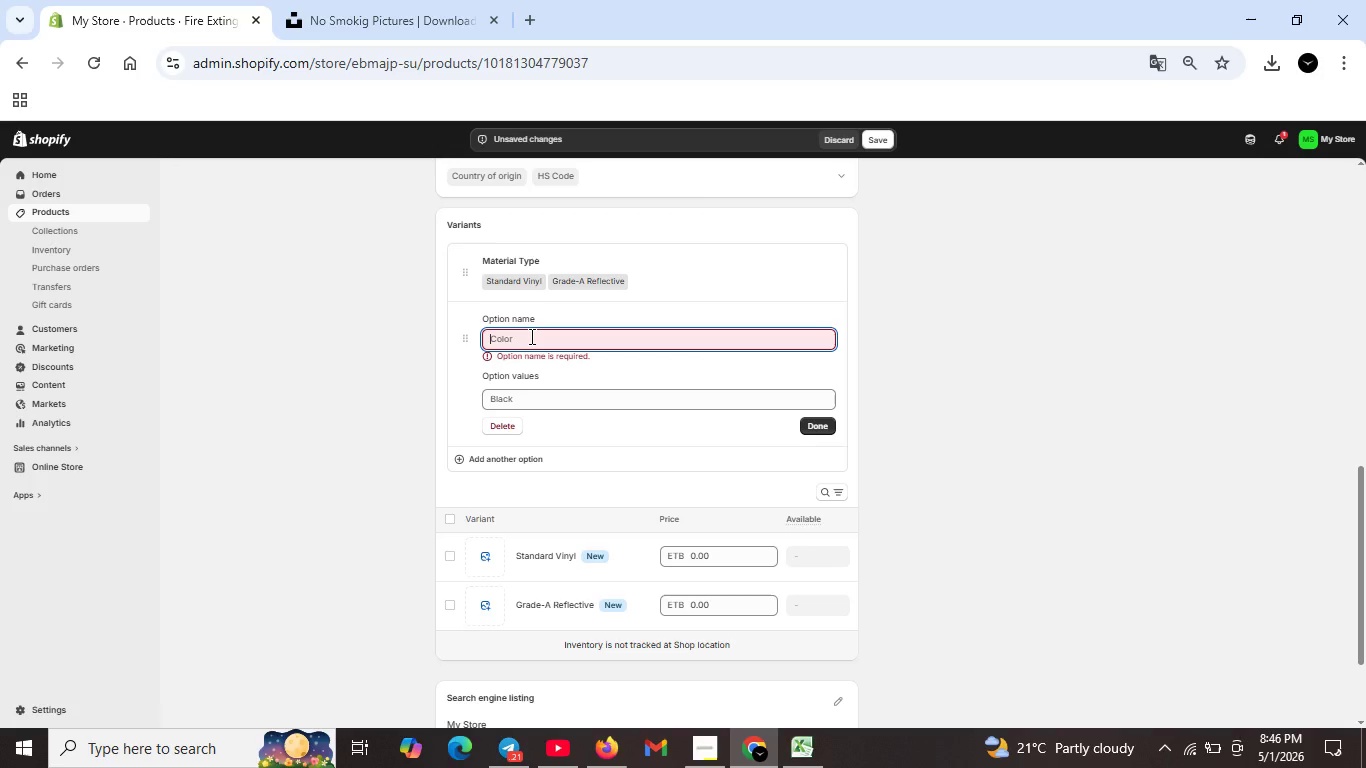 
left_click([530, 336])
 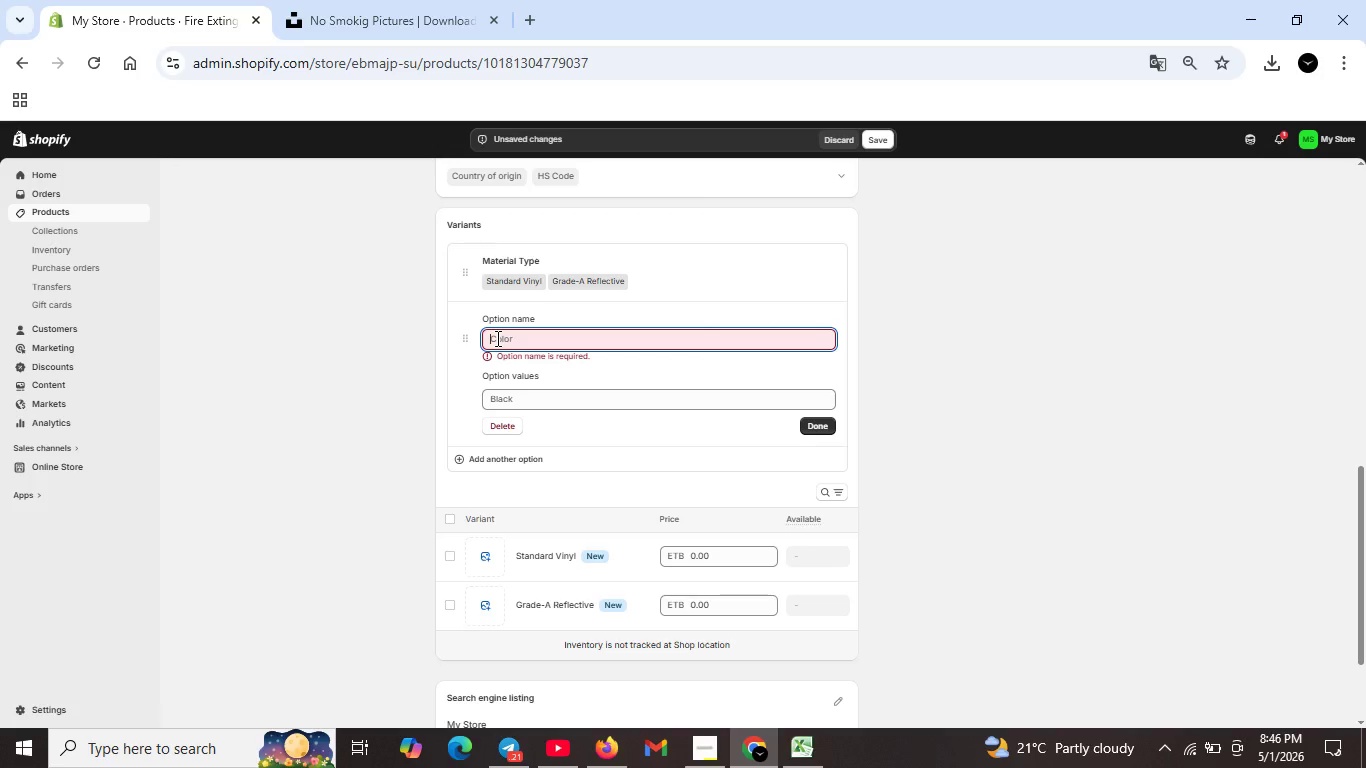 
type(ss)
 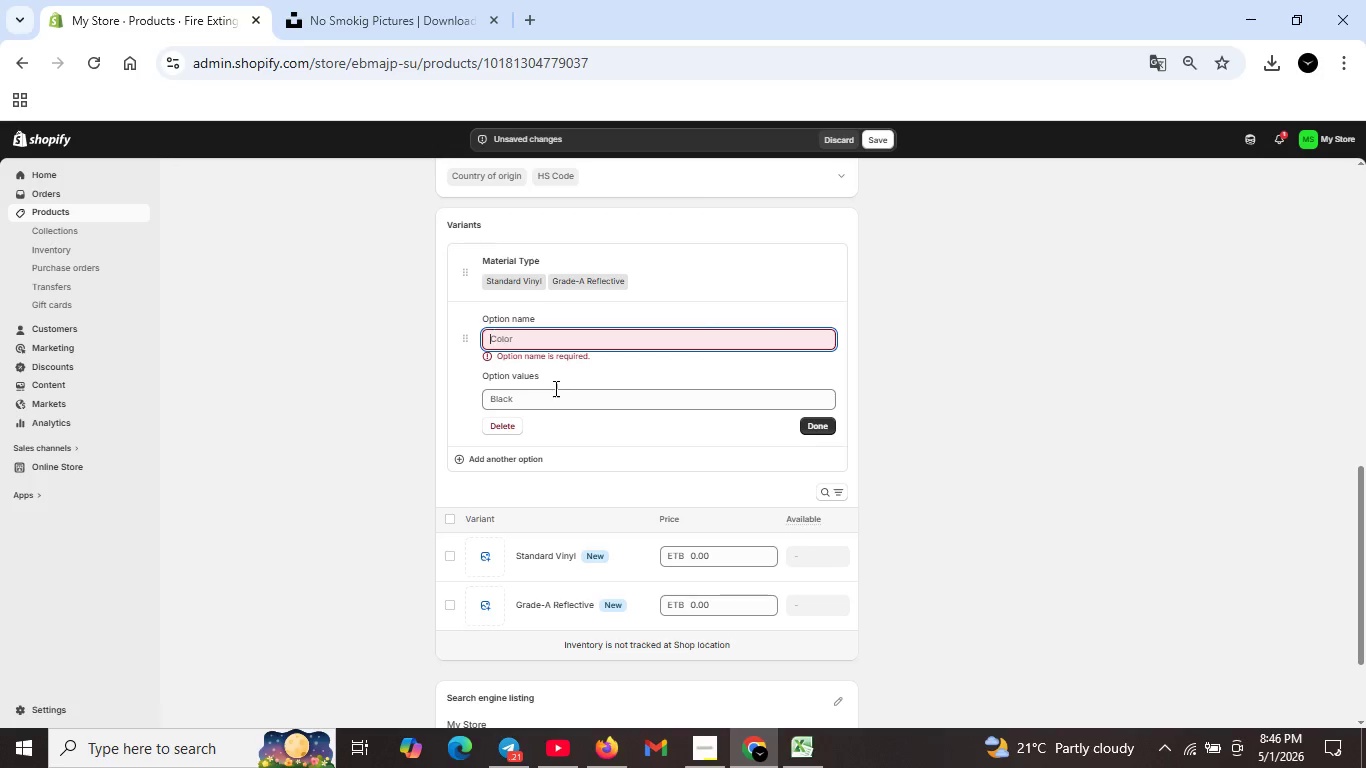 
double_click([564, 375])
 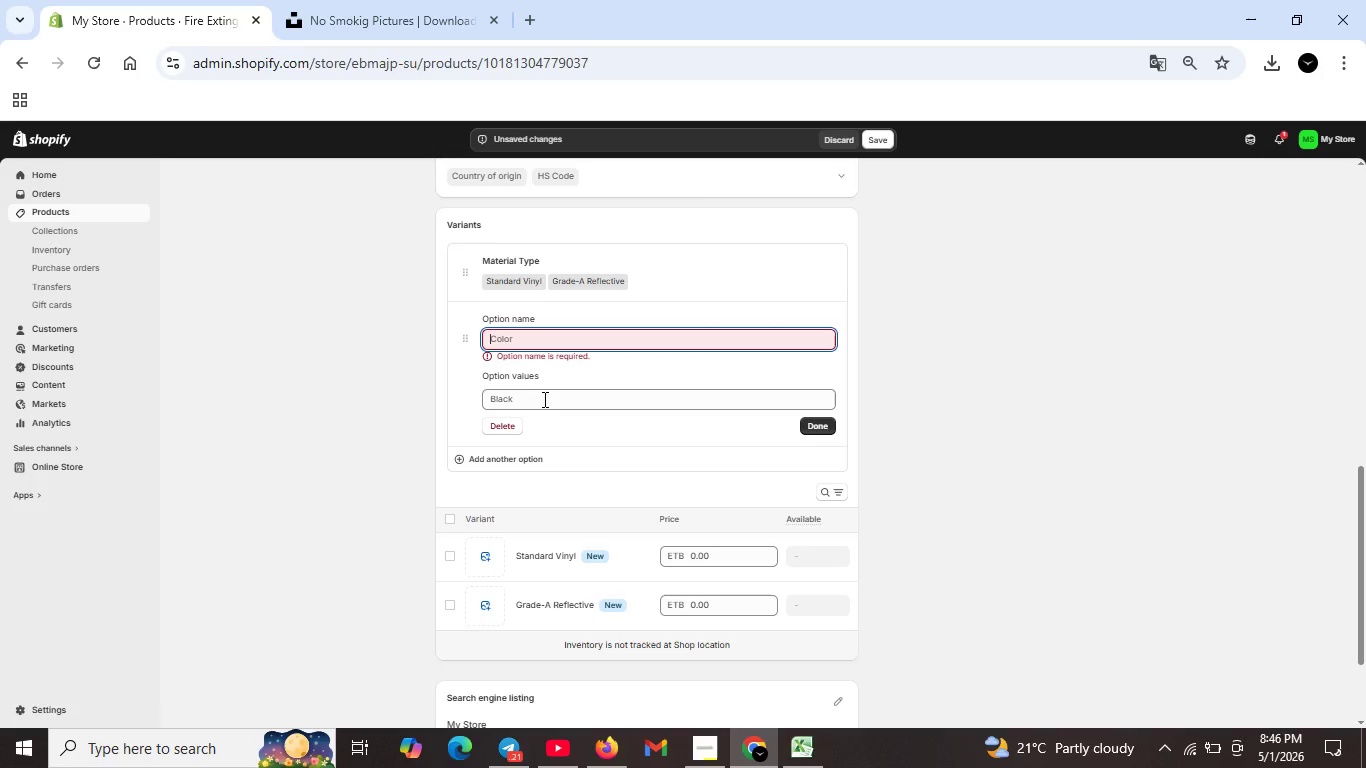 
triple_click([543, 399])
 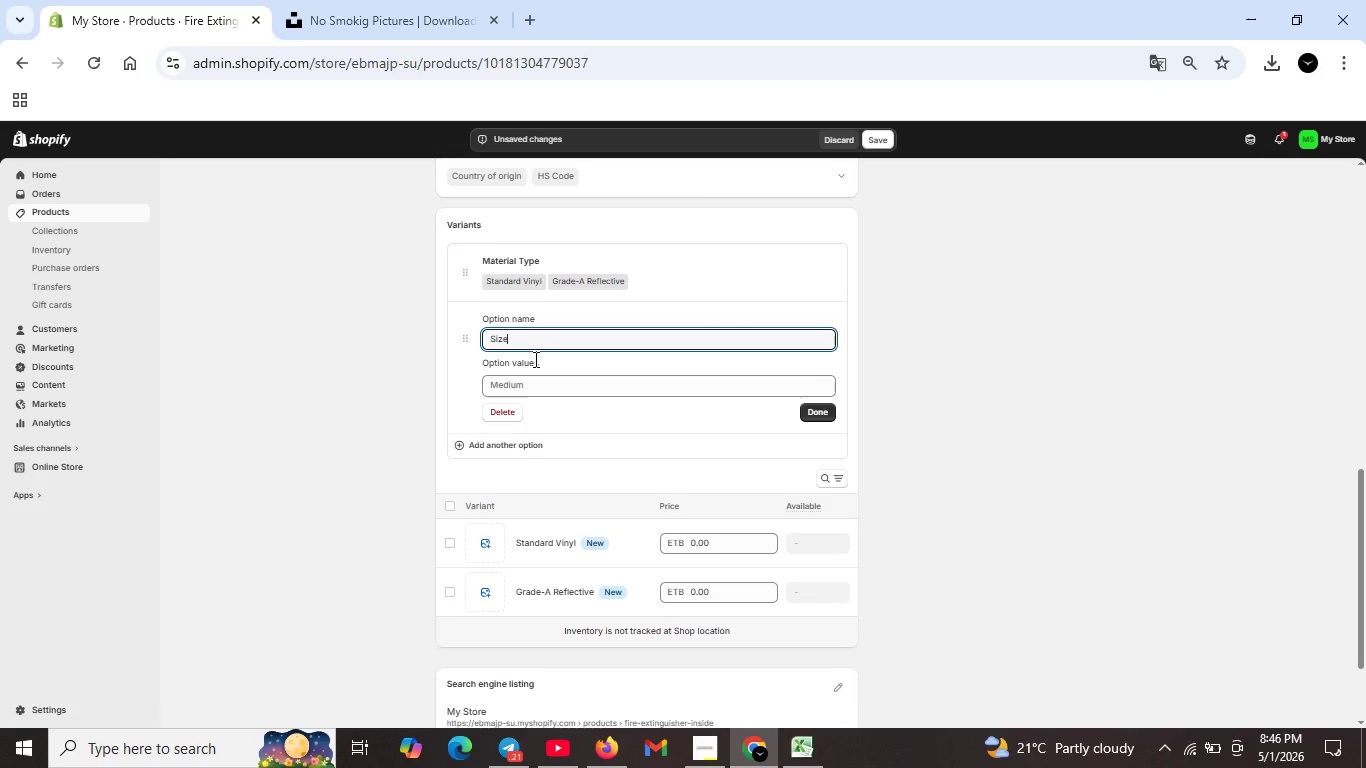 
left_click([533, 385])
 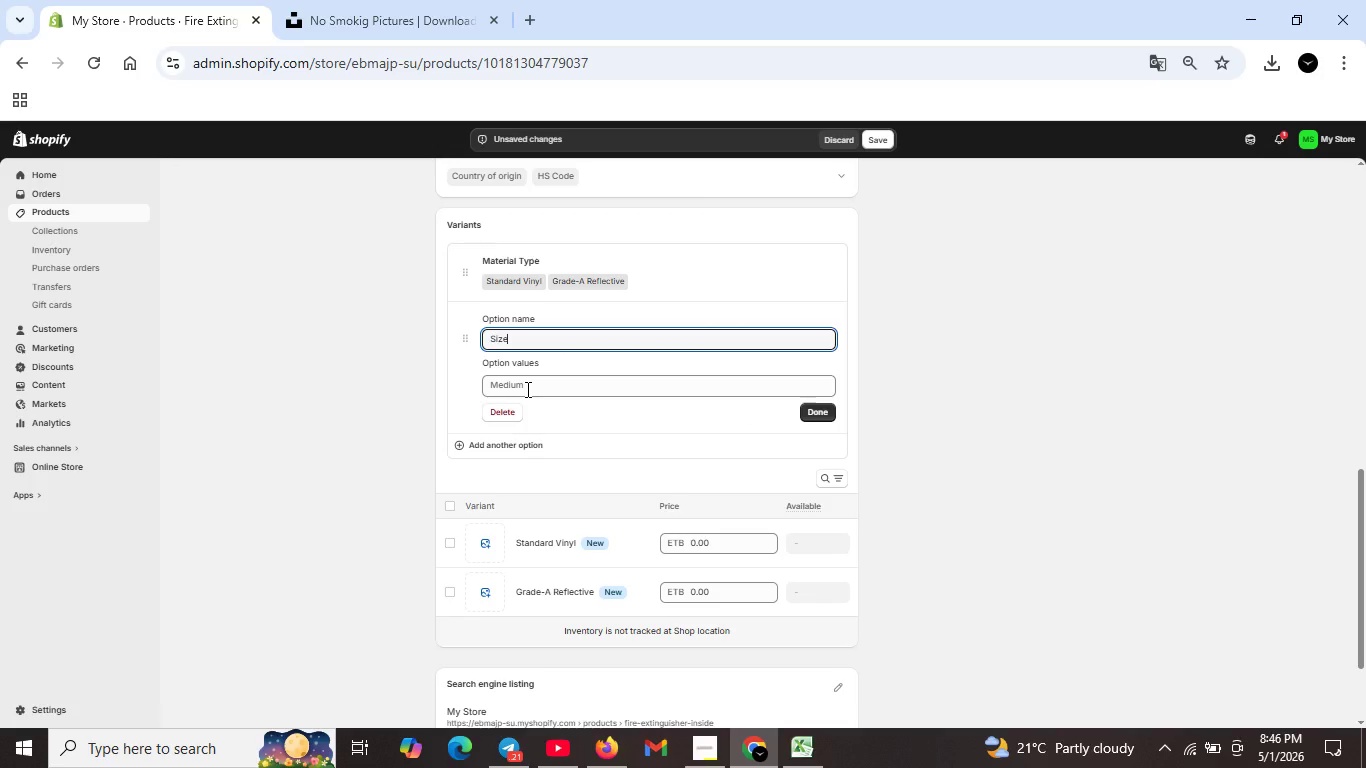 
double_click([525, 389])
 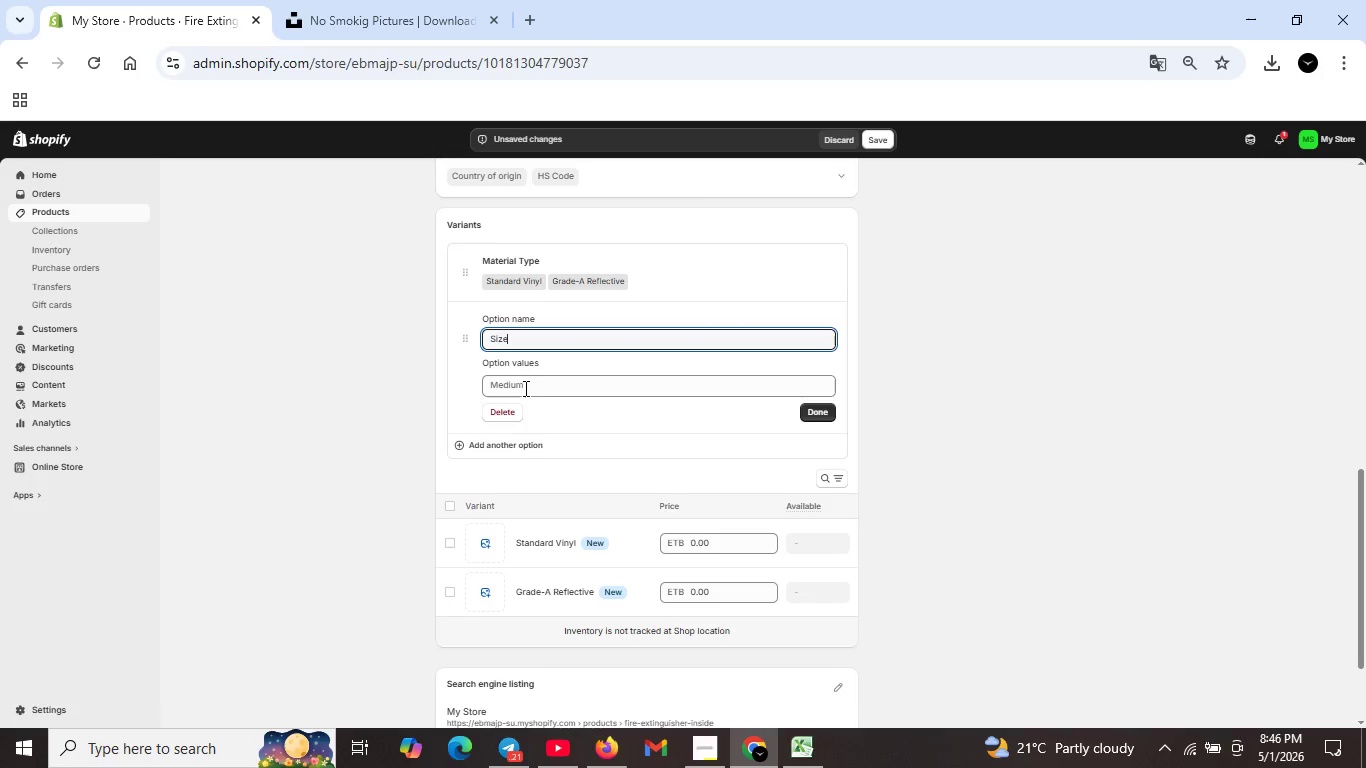 
triple_click([525, 389])
 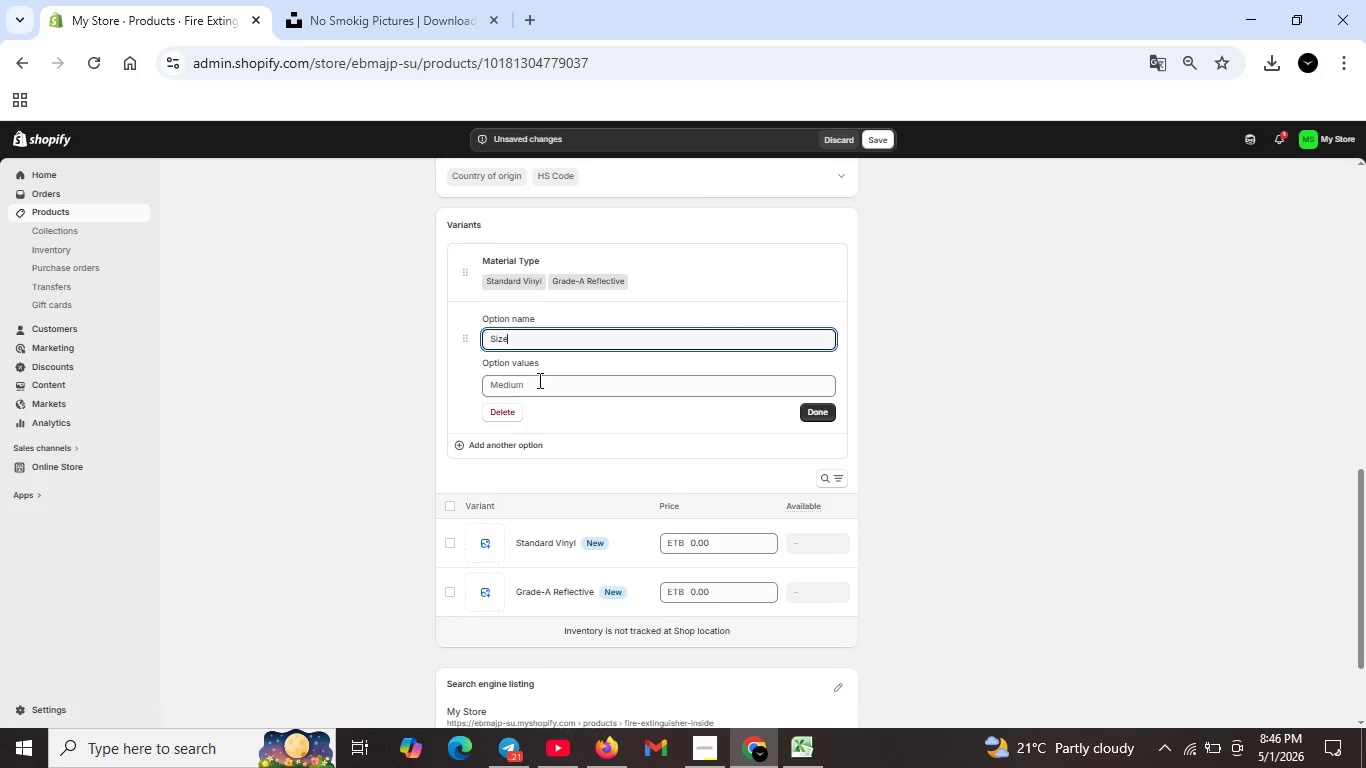 
triple_click([524, 387])
 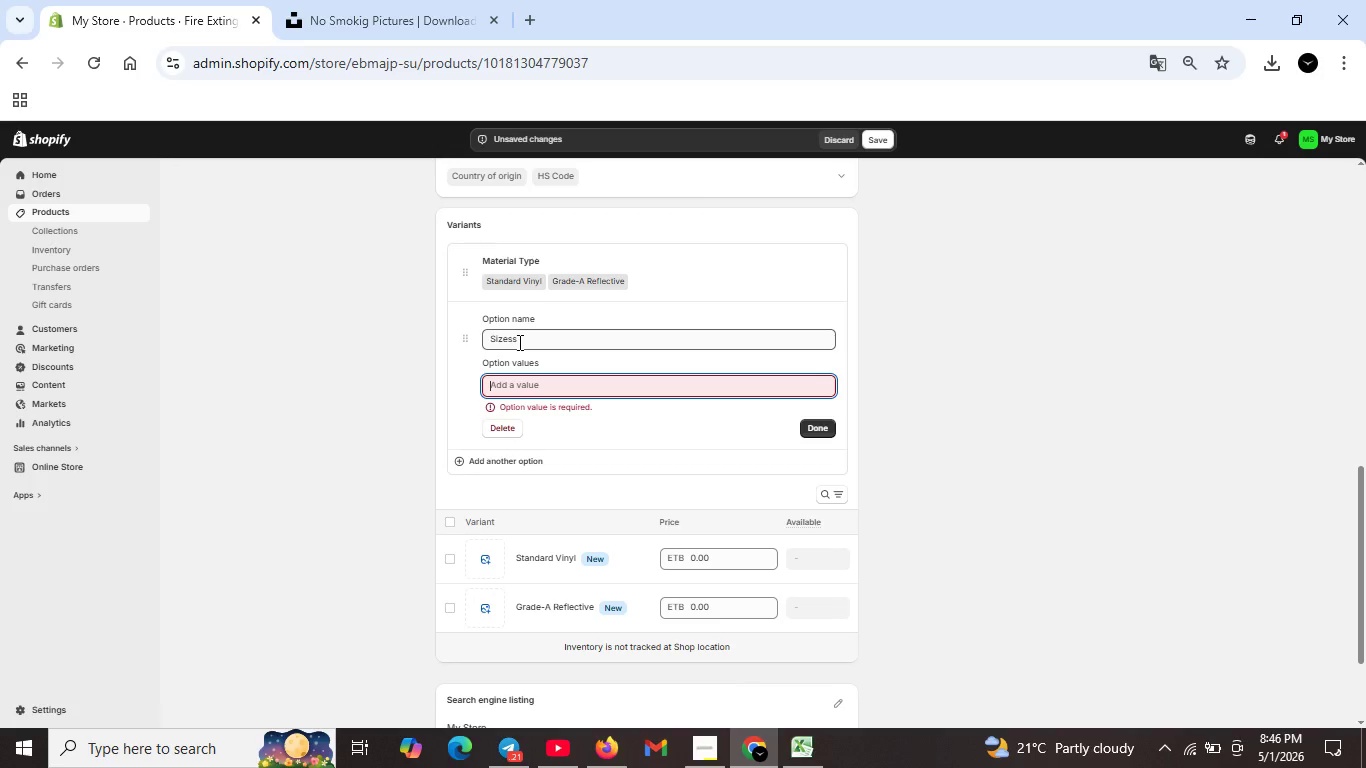 
left_click([532, 343])
 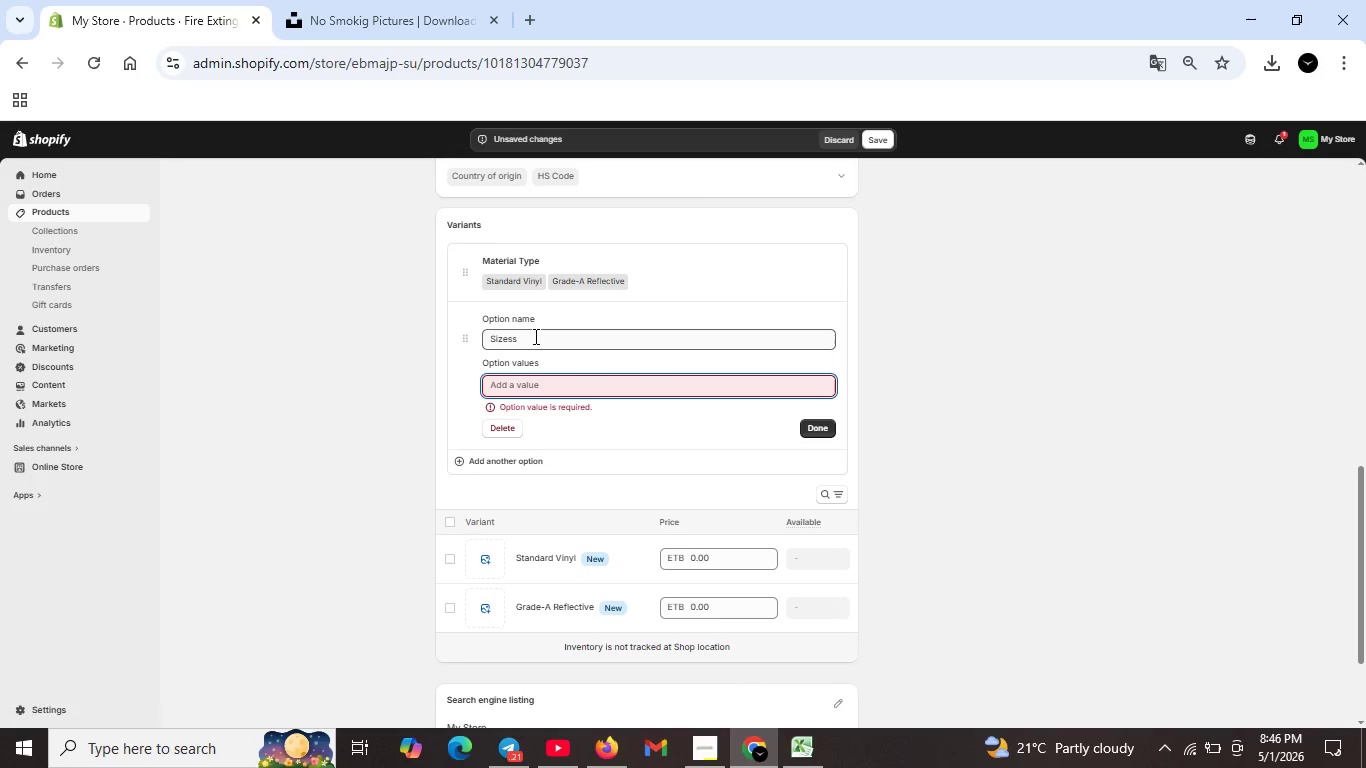 
left_click([534, 336])
 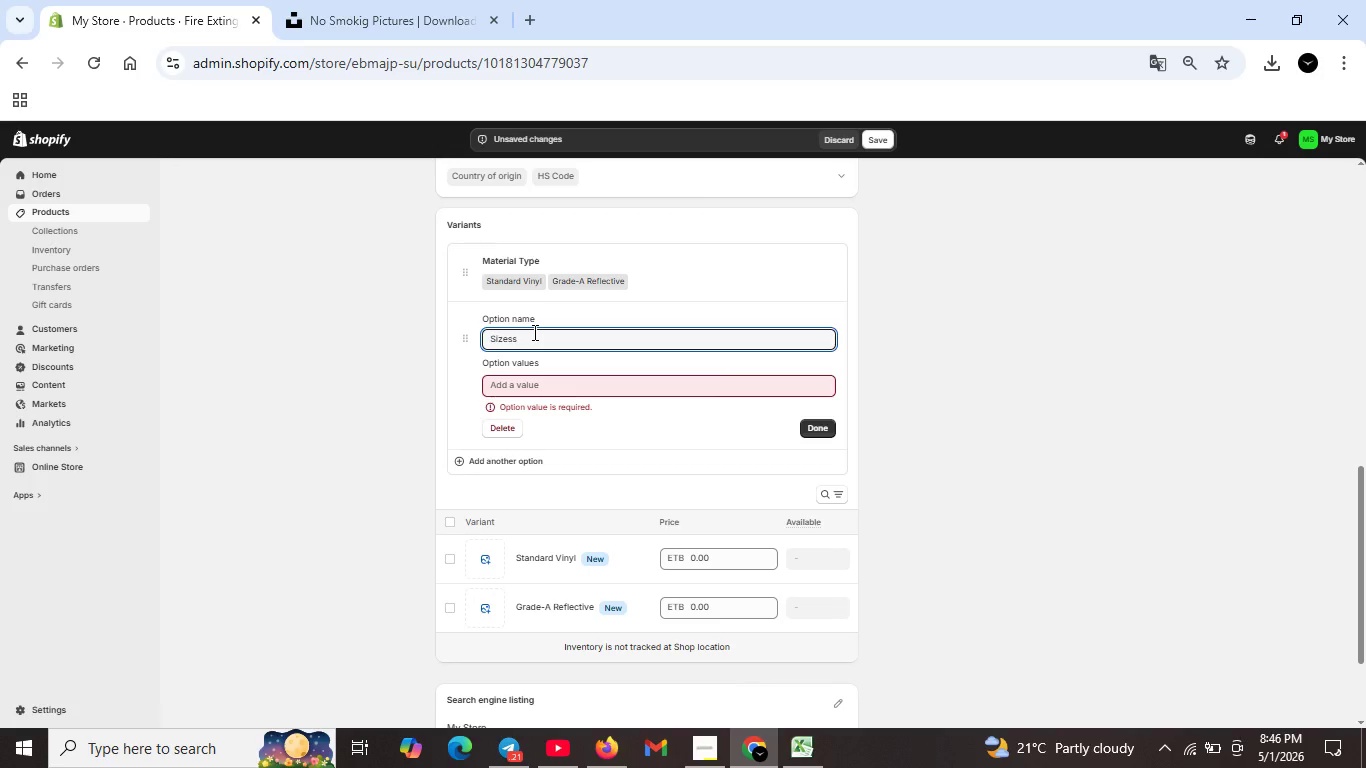 
wait(5.11)
 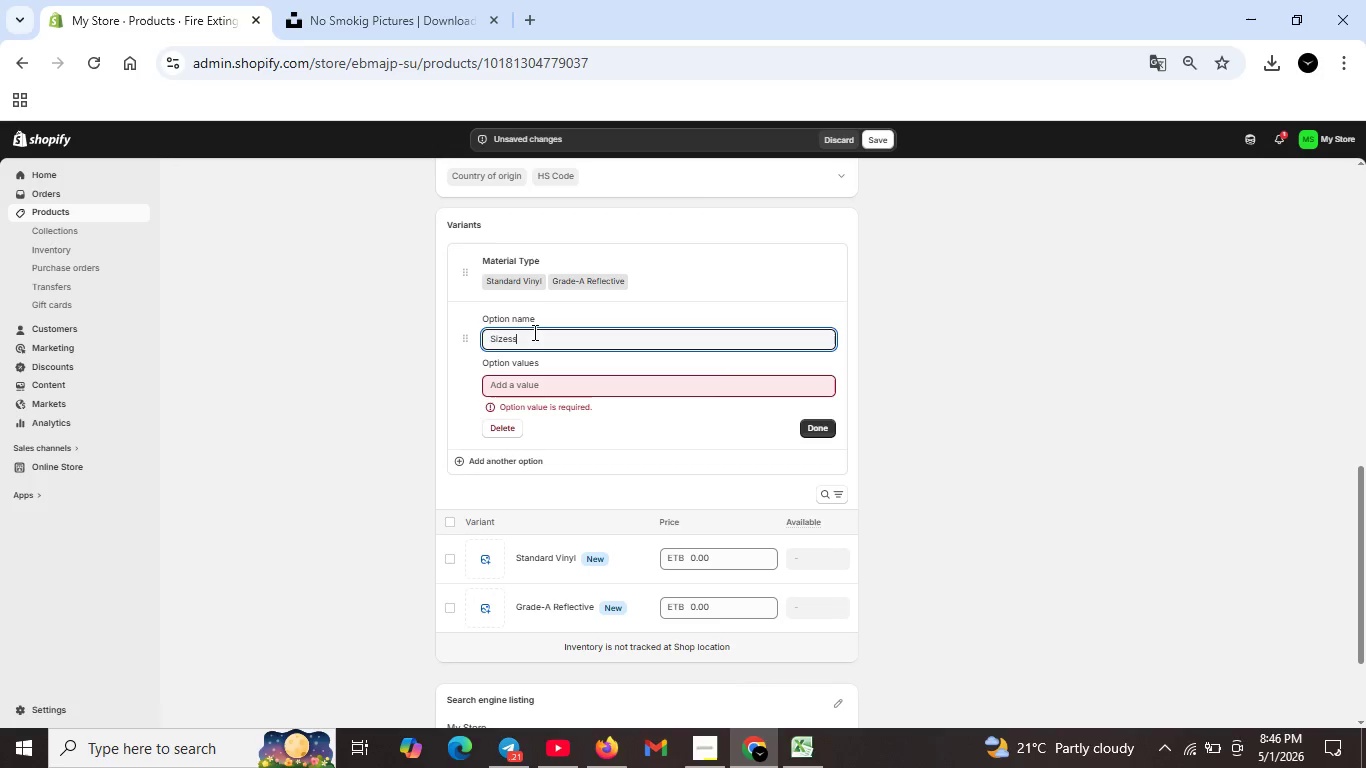 
key(Backspace)
 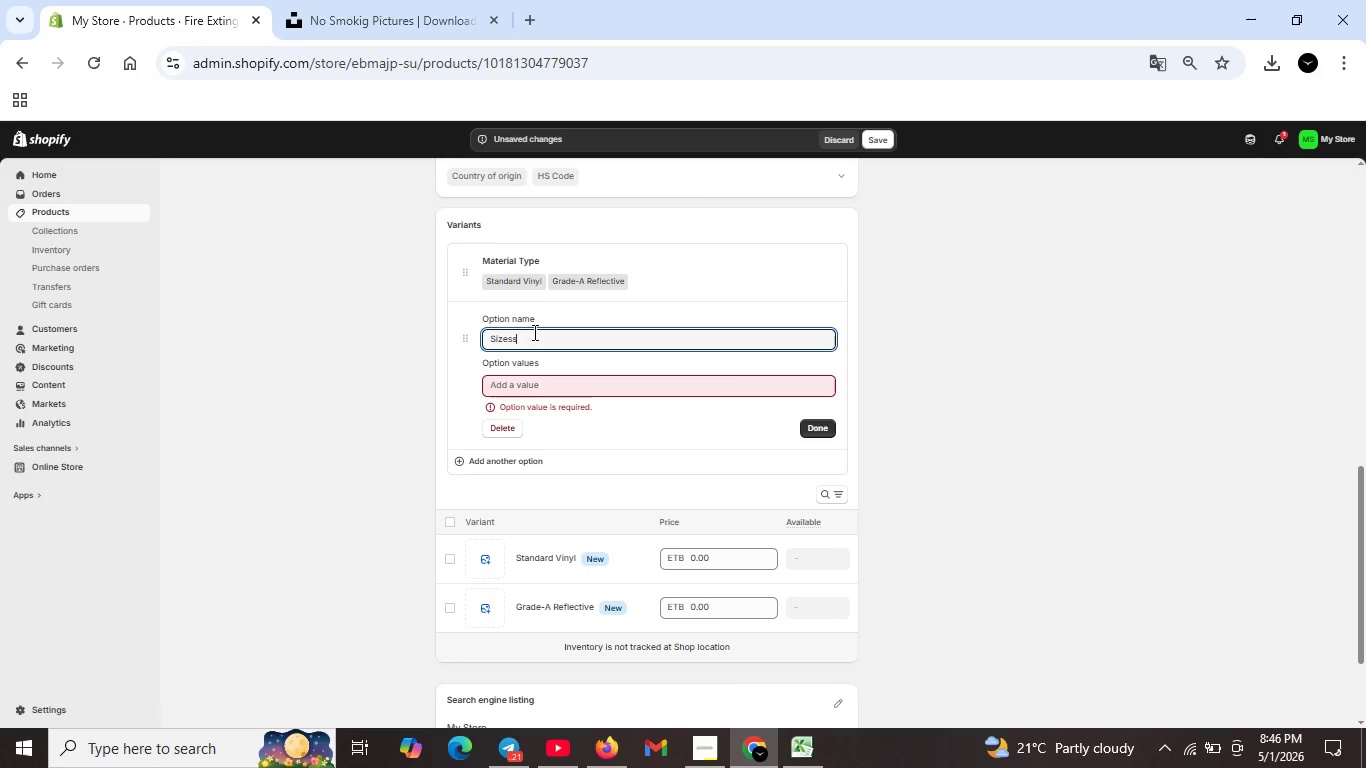 
hold_key(key=Backspace, duration=0.33)
 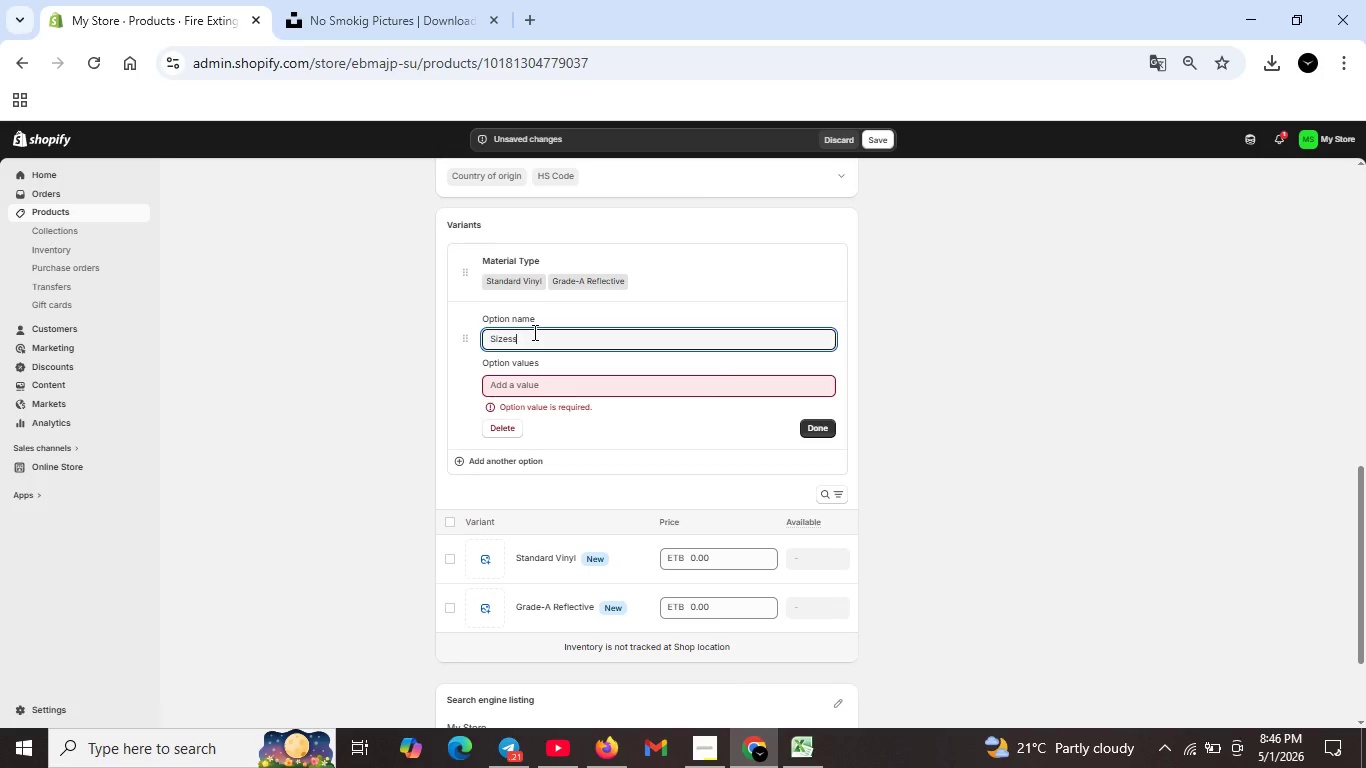 
key(Backspace)
 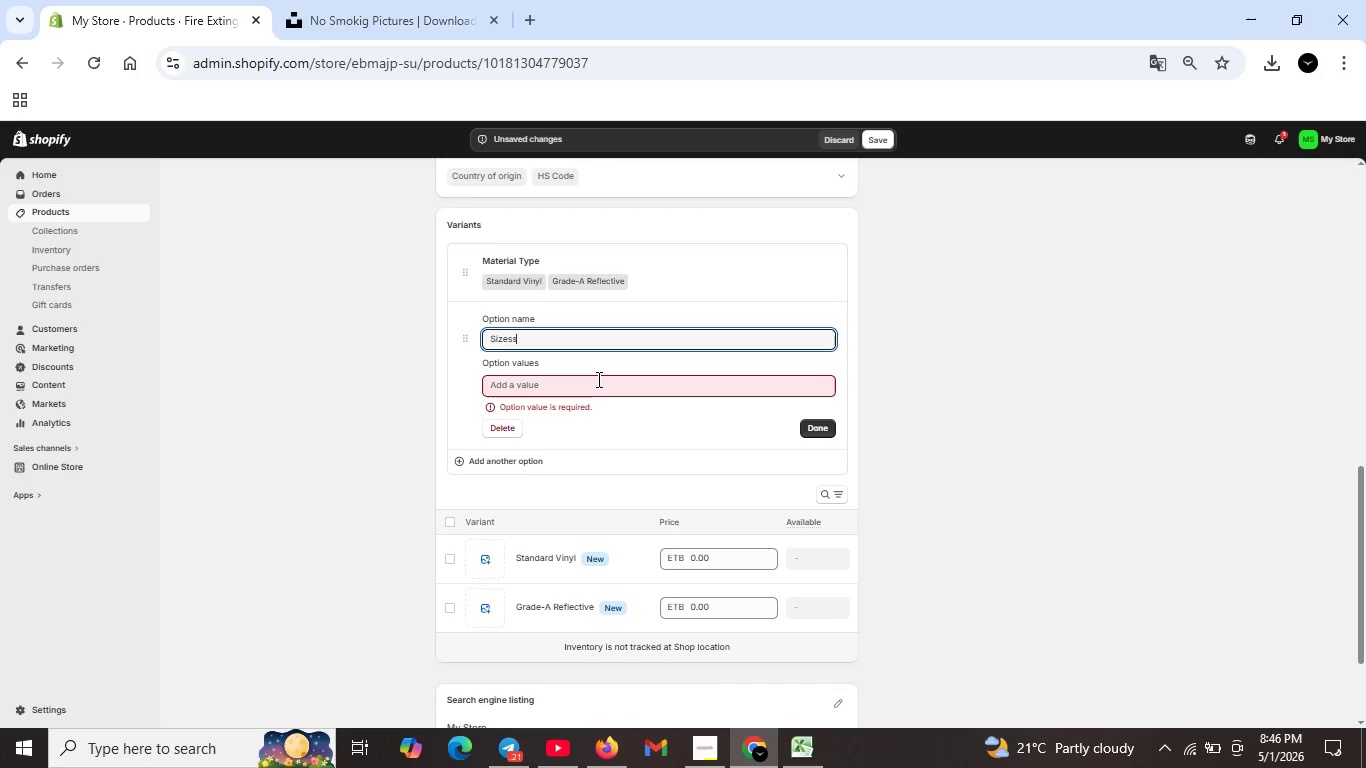 
scroll: coordinate [600, 384], scroll_direction: down, amount: 4.0
 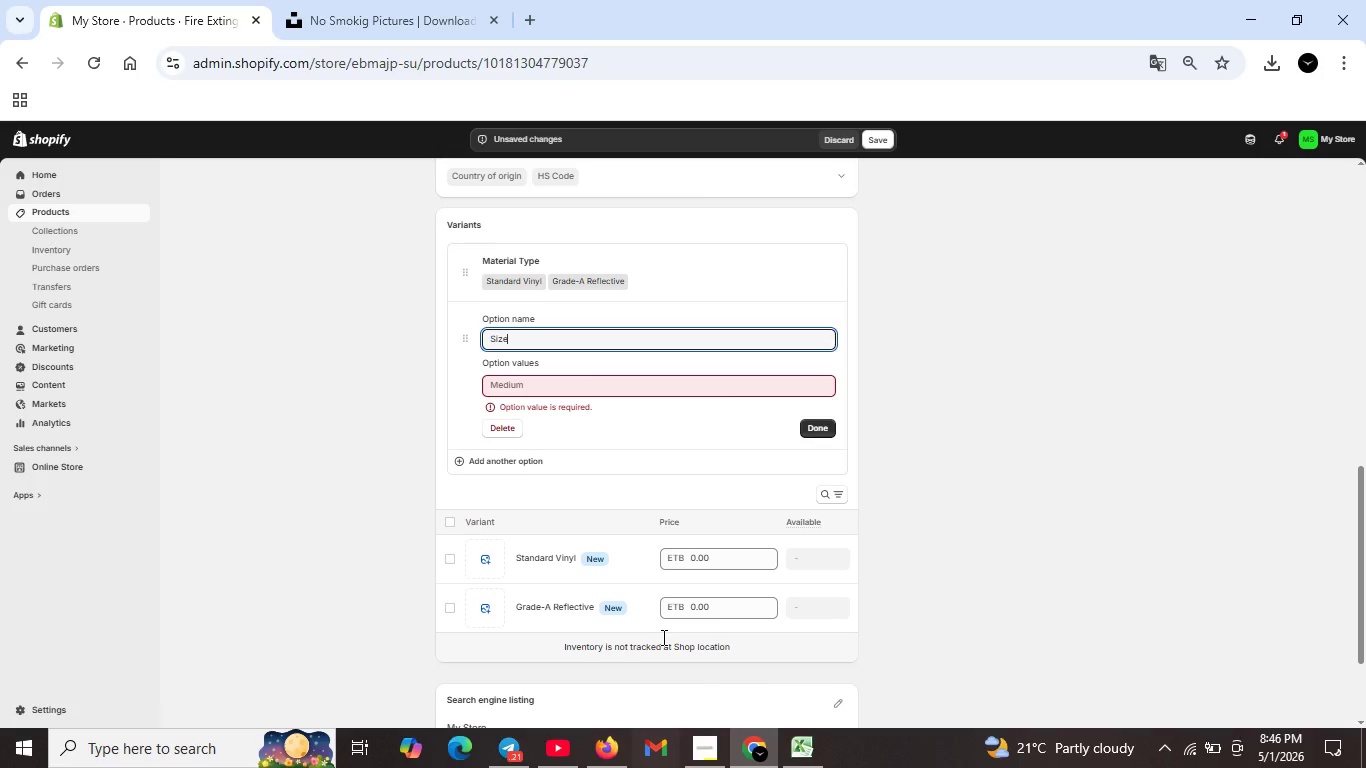 
scroll: coordinate [669, 518], scroll_direction: up, amount: 12.0
 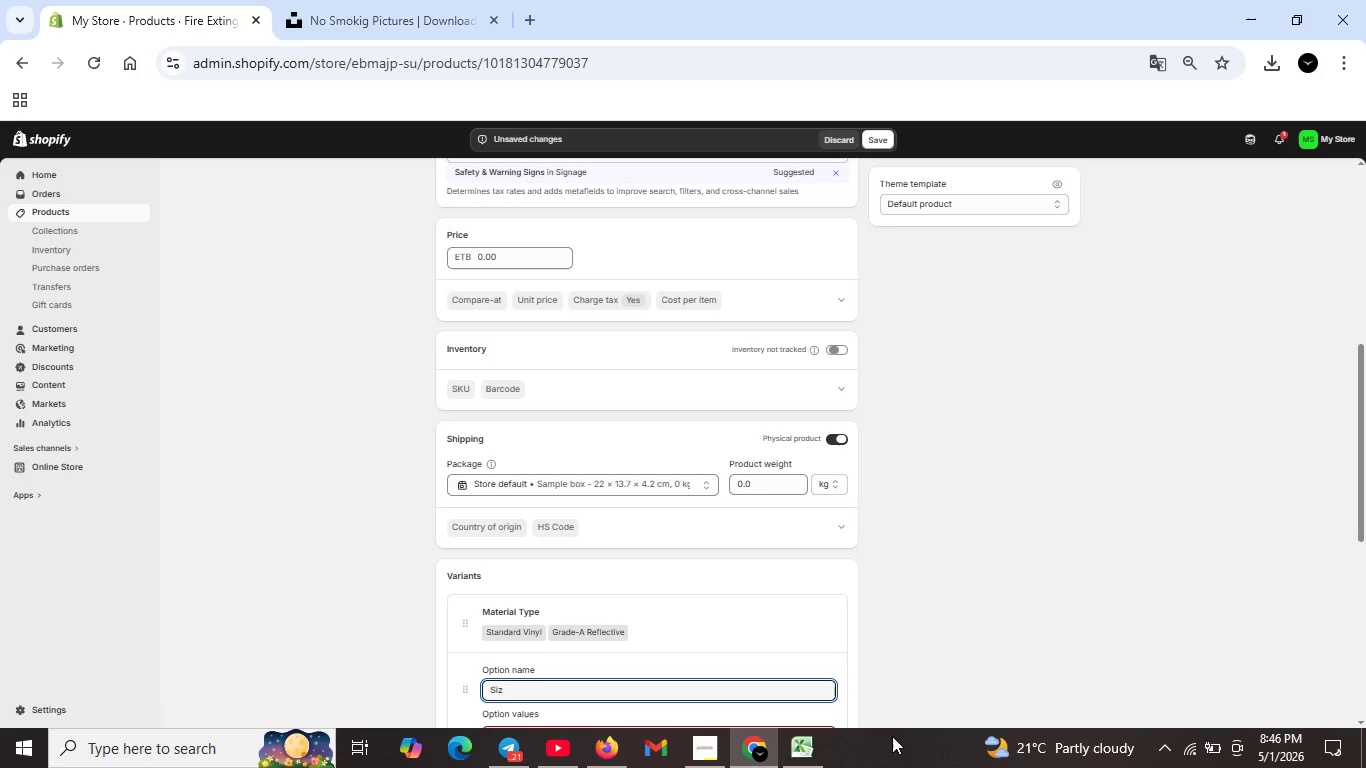 
scroll: coordinate [638, 551], scroll_direction: down, amount: 4.0
 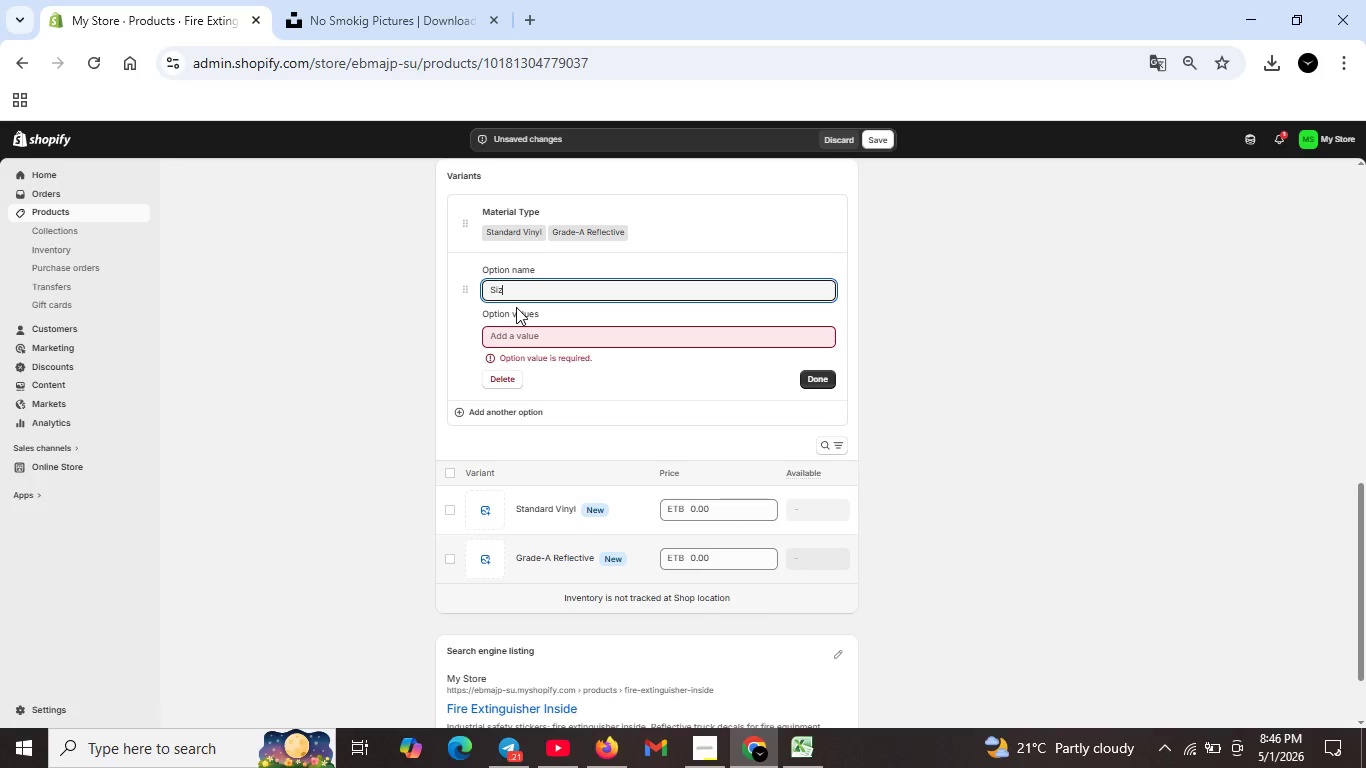 
key(E)
 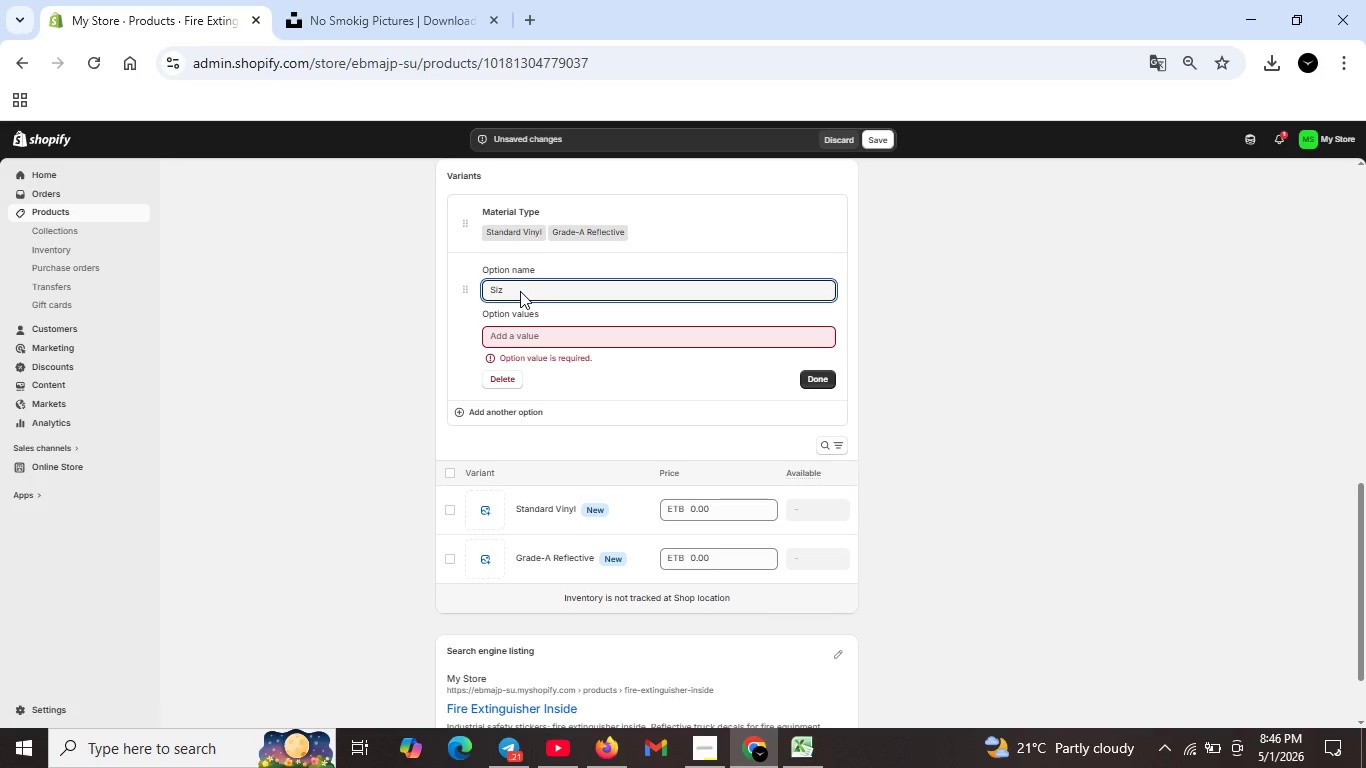 
left_click([520, 291])
 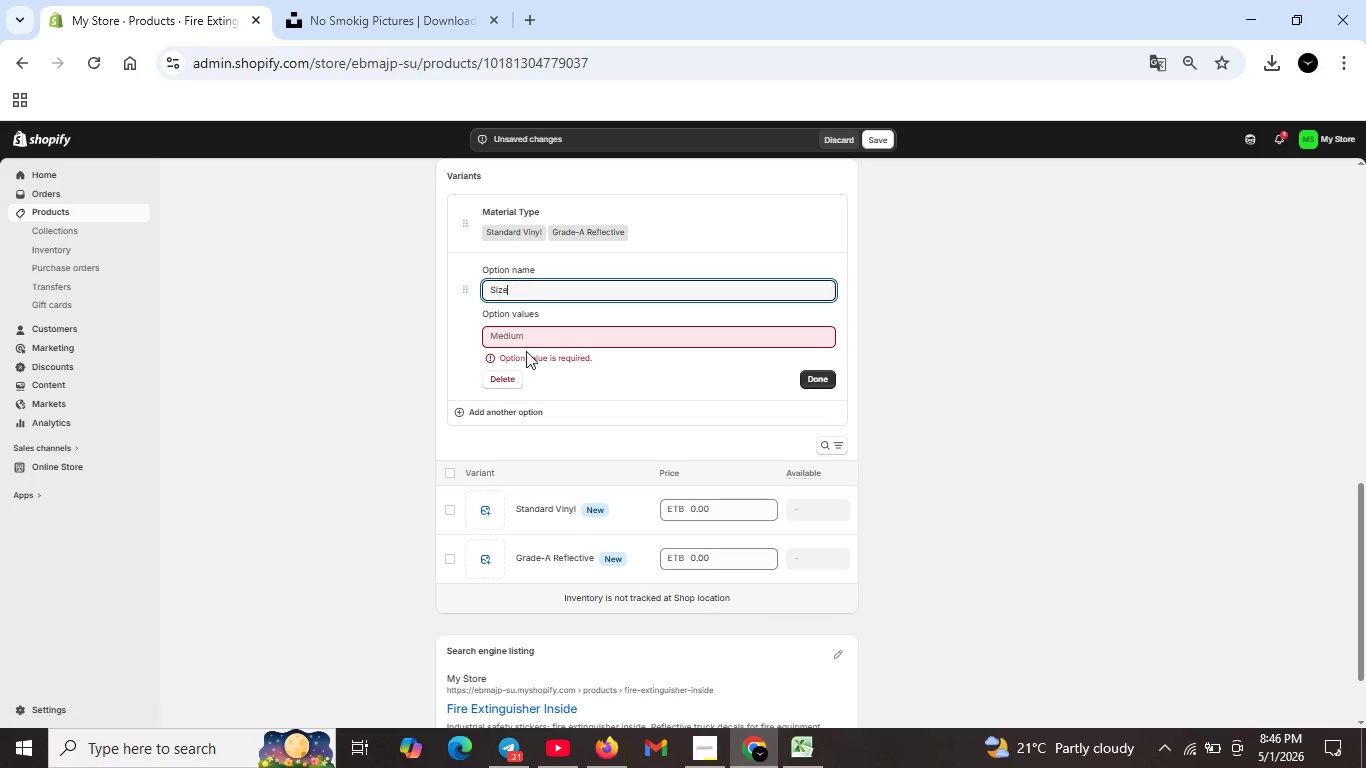 
left_click([526, 333])
 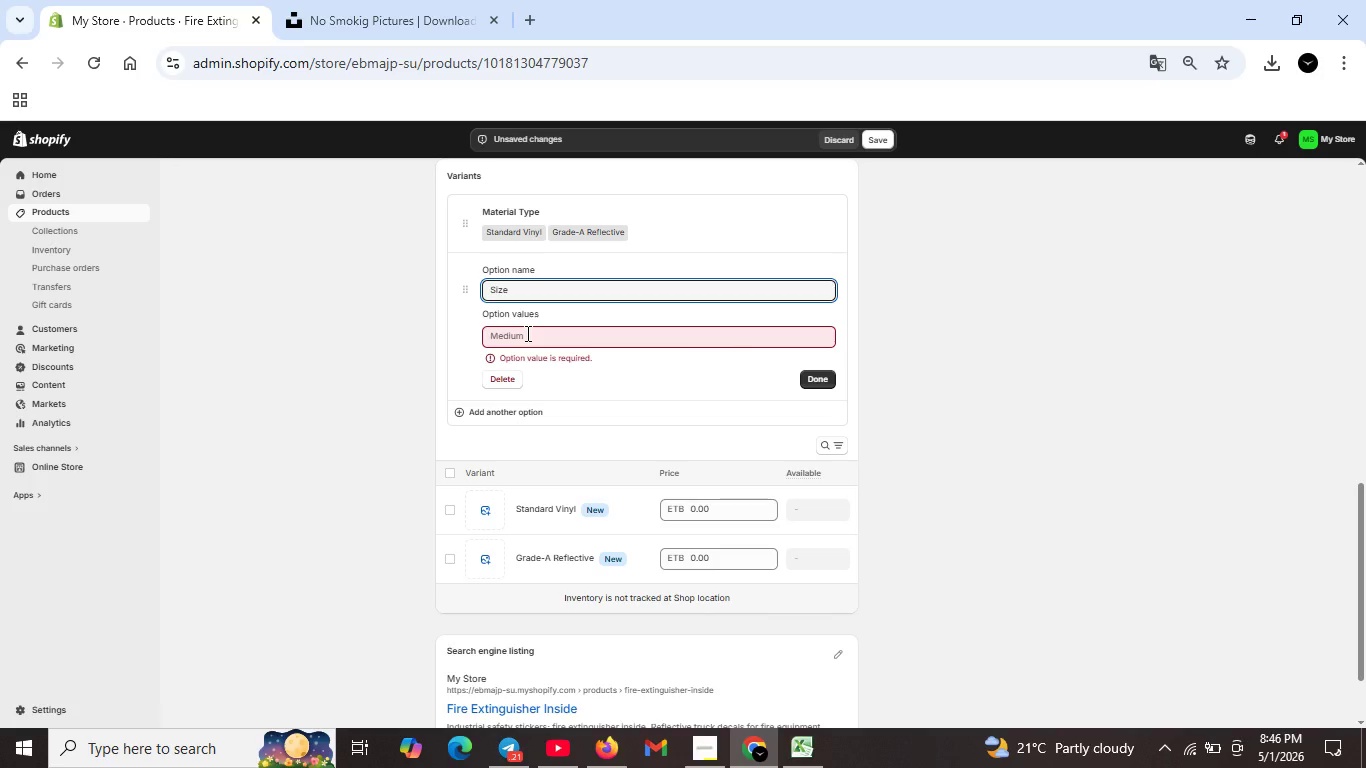 
left_click([526, 333])
 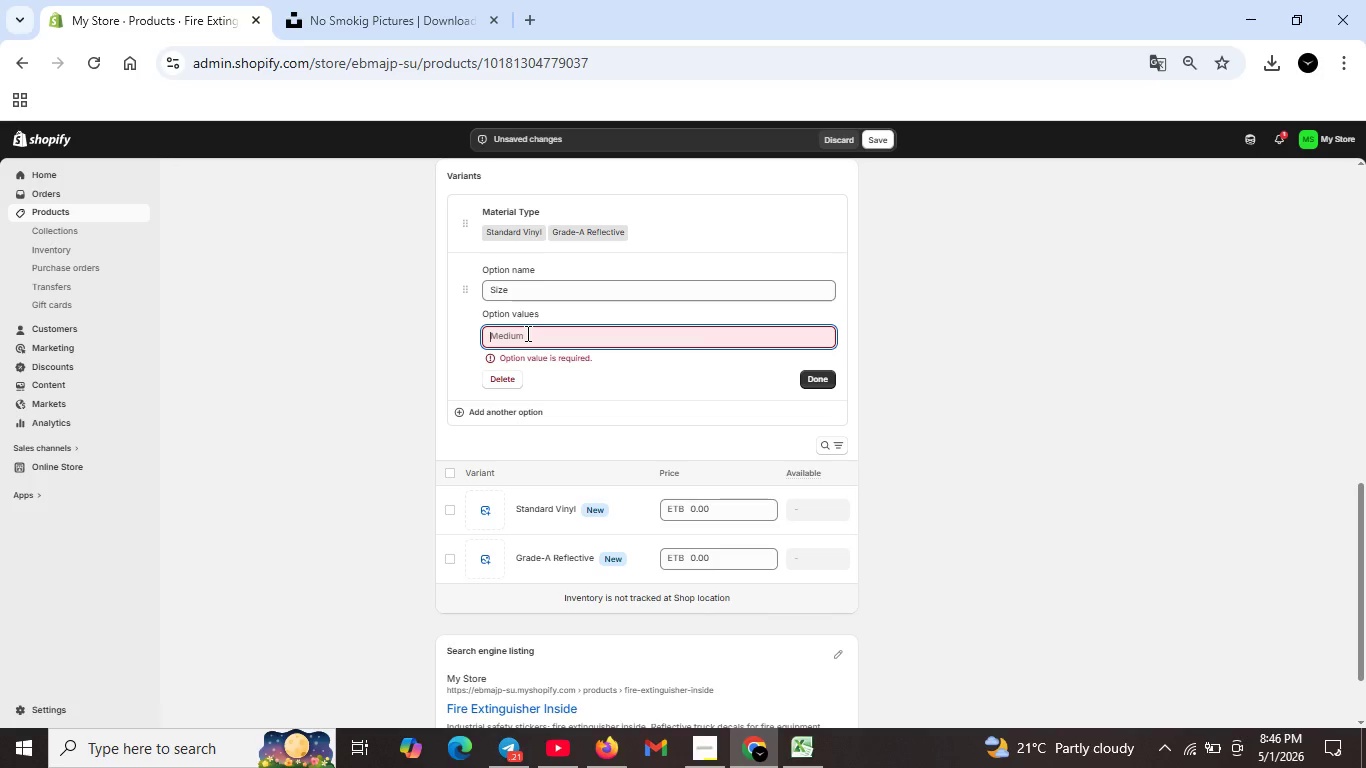 
type(Compact)
 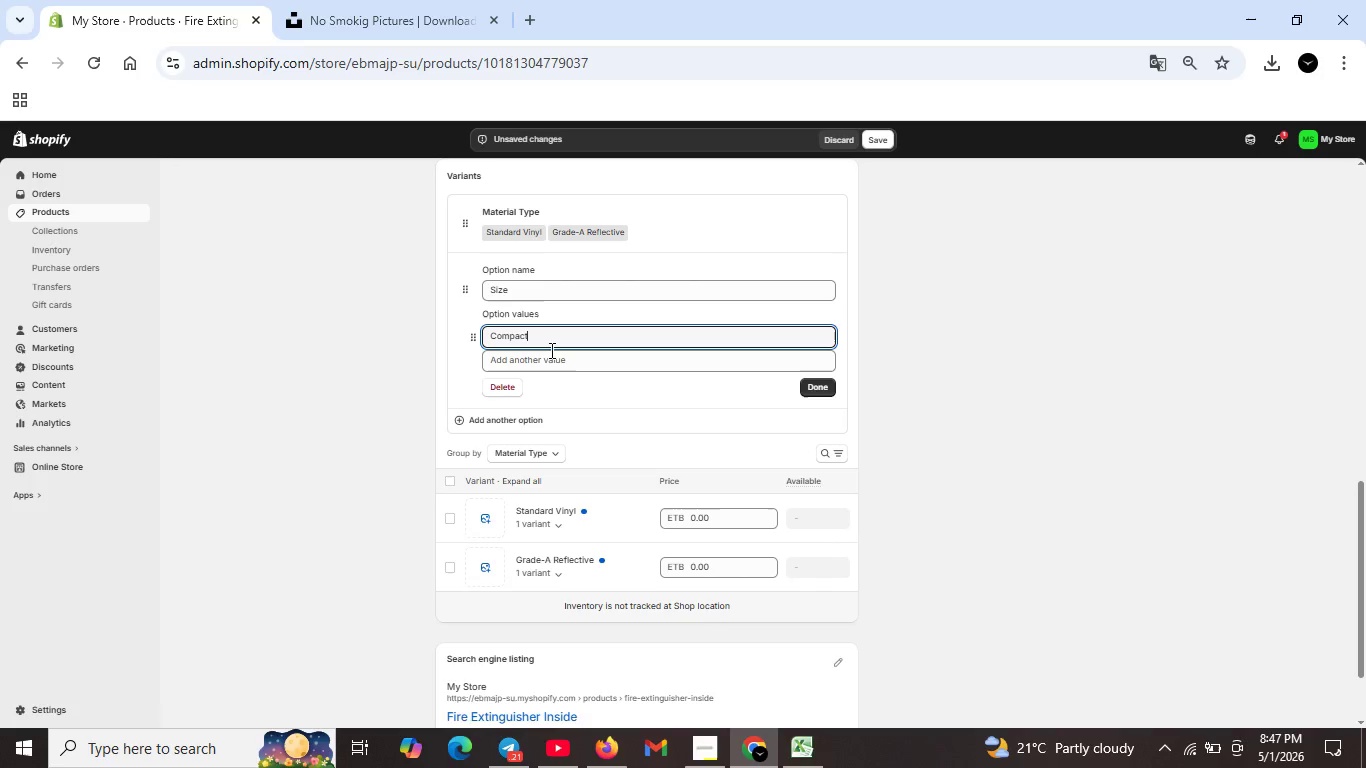 
left_click([544, 357])
 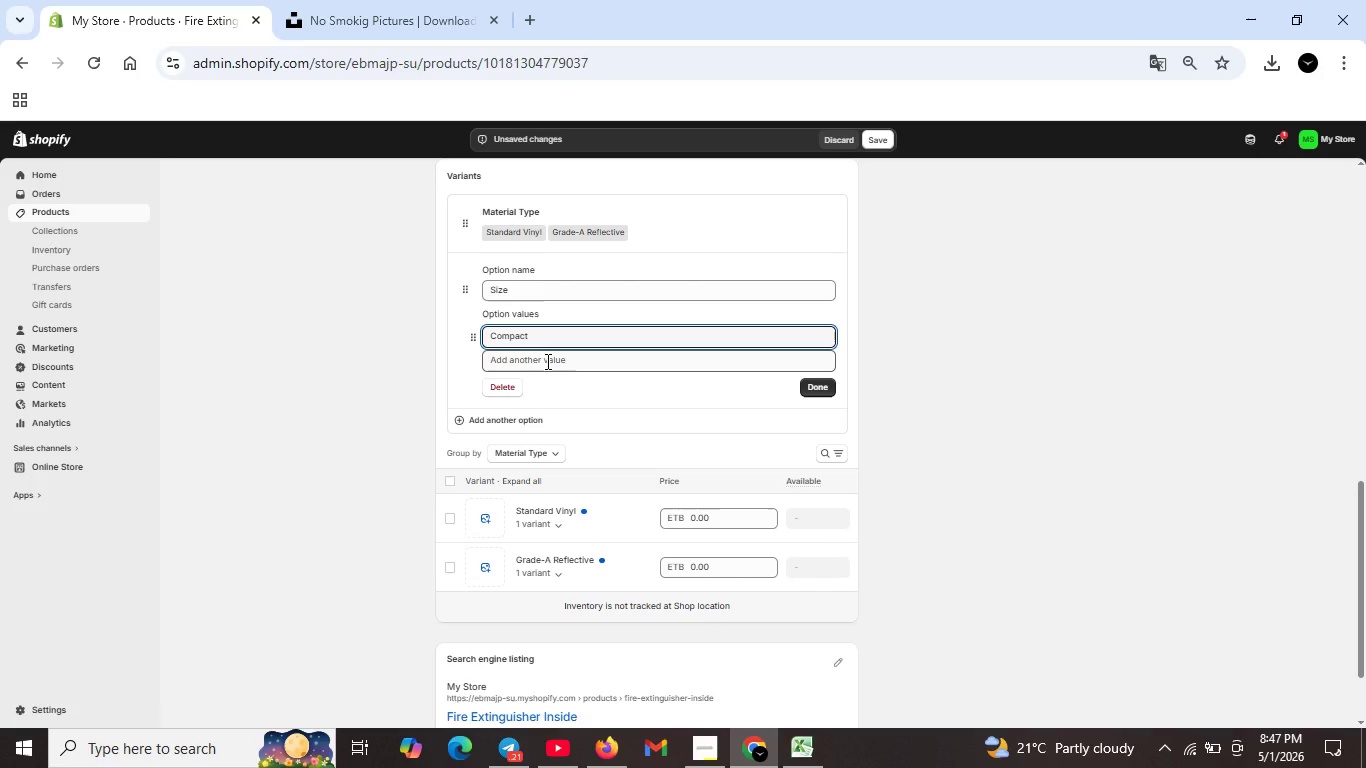 
left_click([546, 361])
 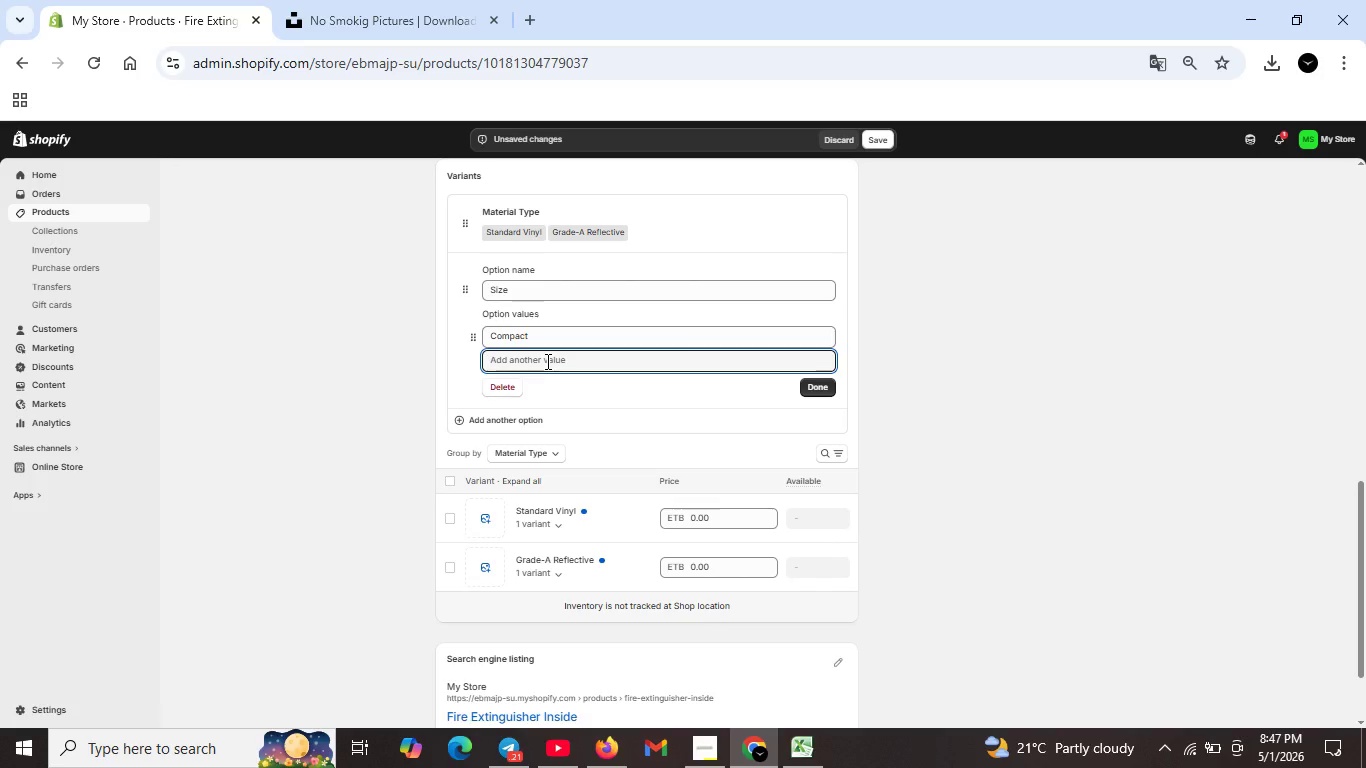 
type(Standard)
 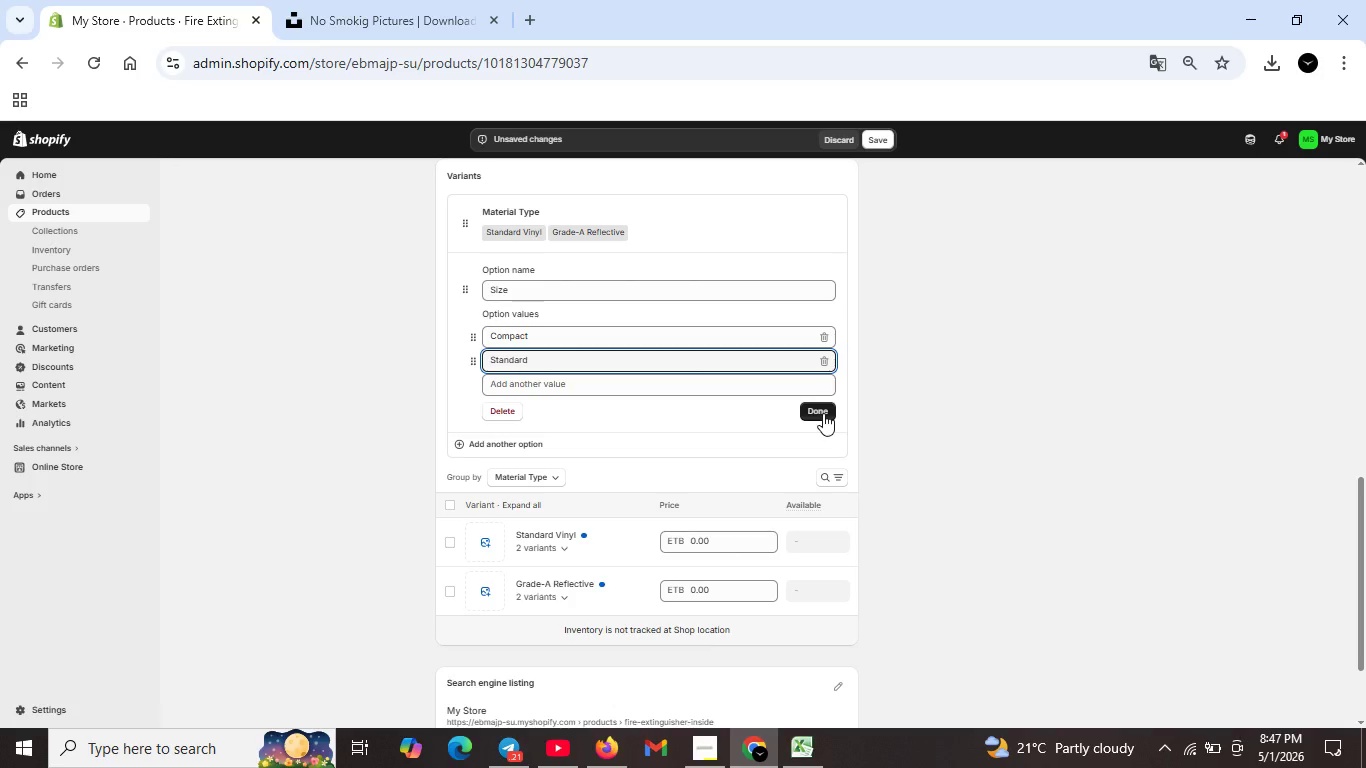 
wait(8.95)
 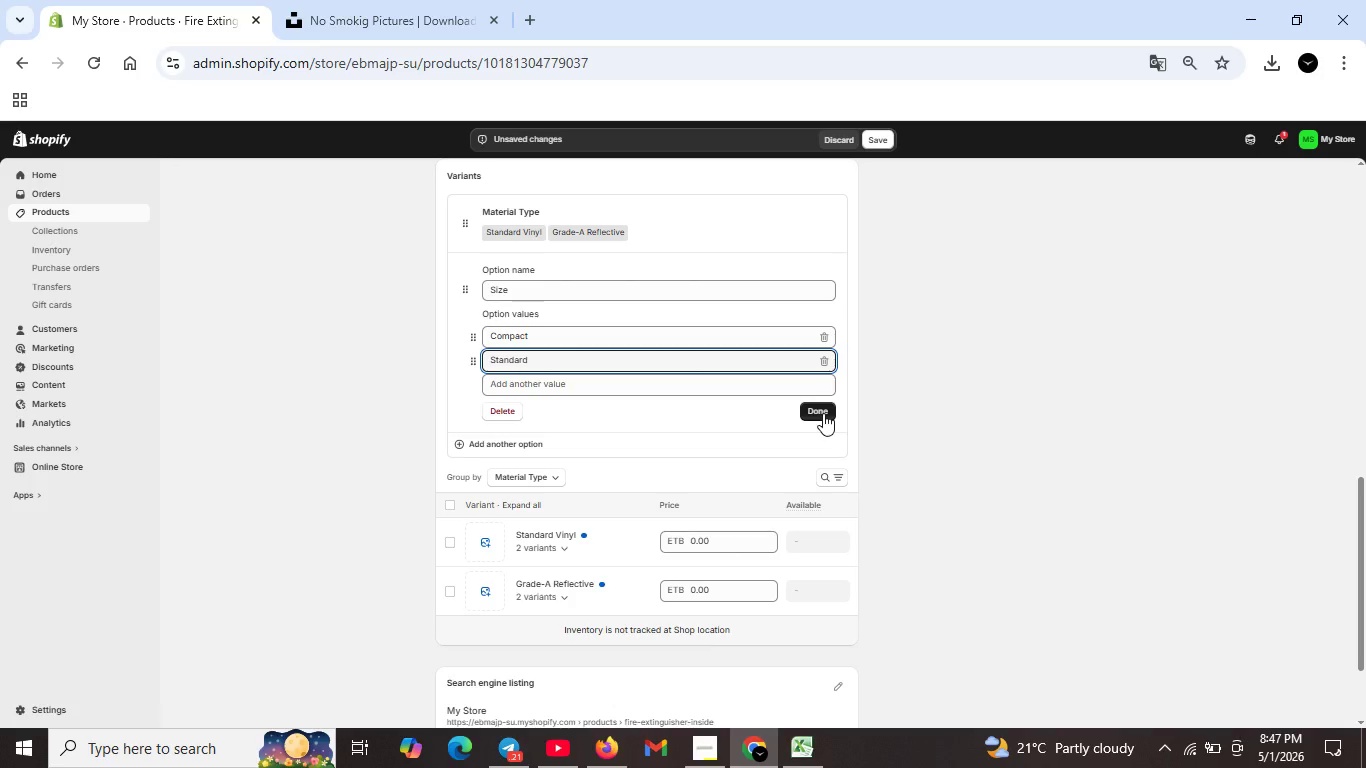 
left_click([565, 425])
 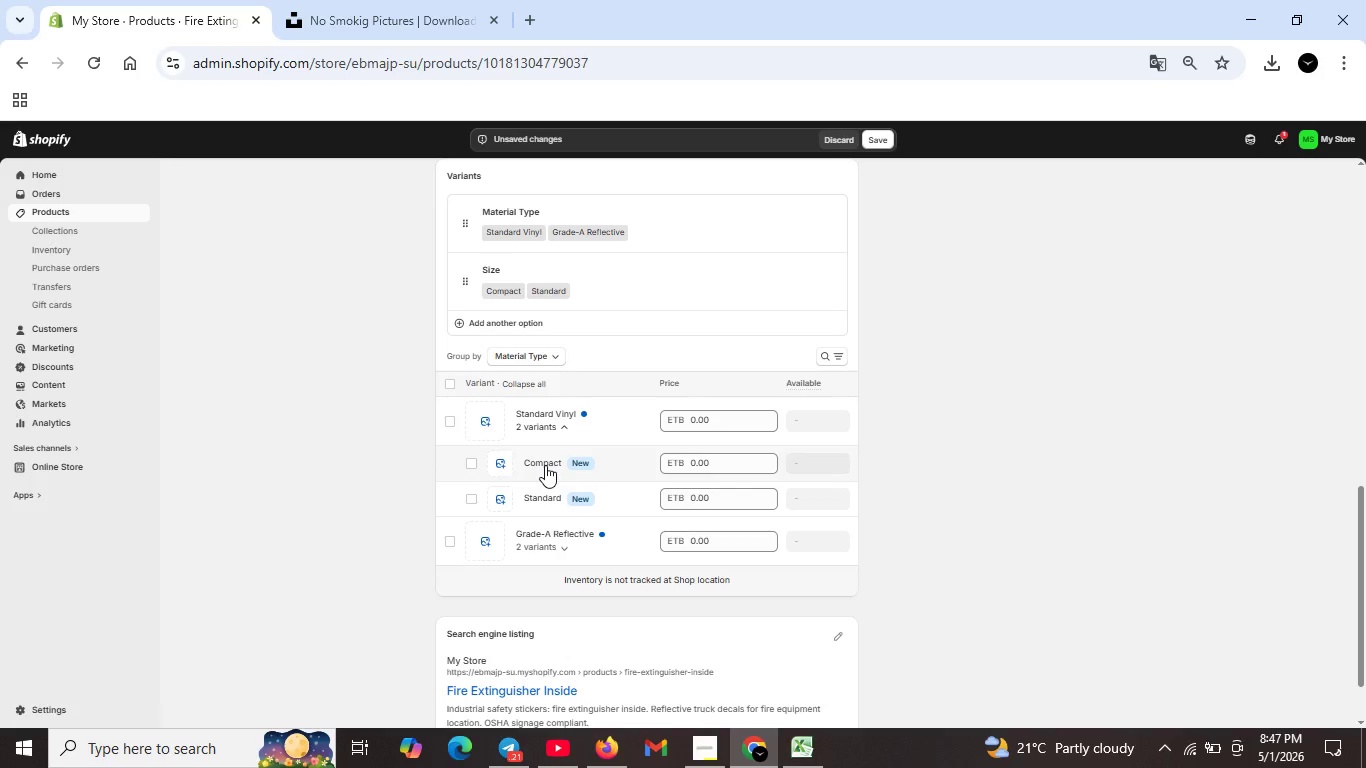 
wait(6.11)
 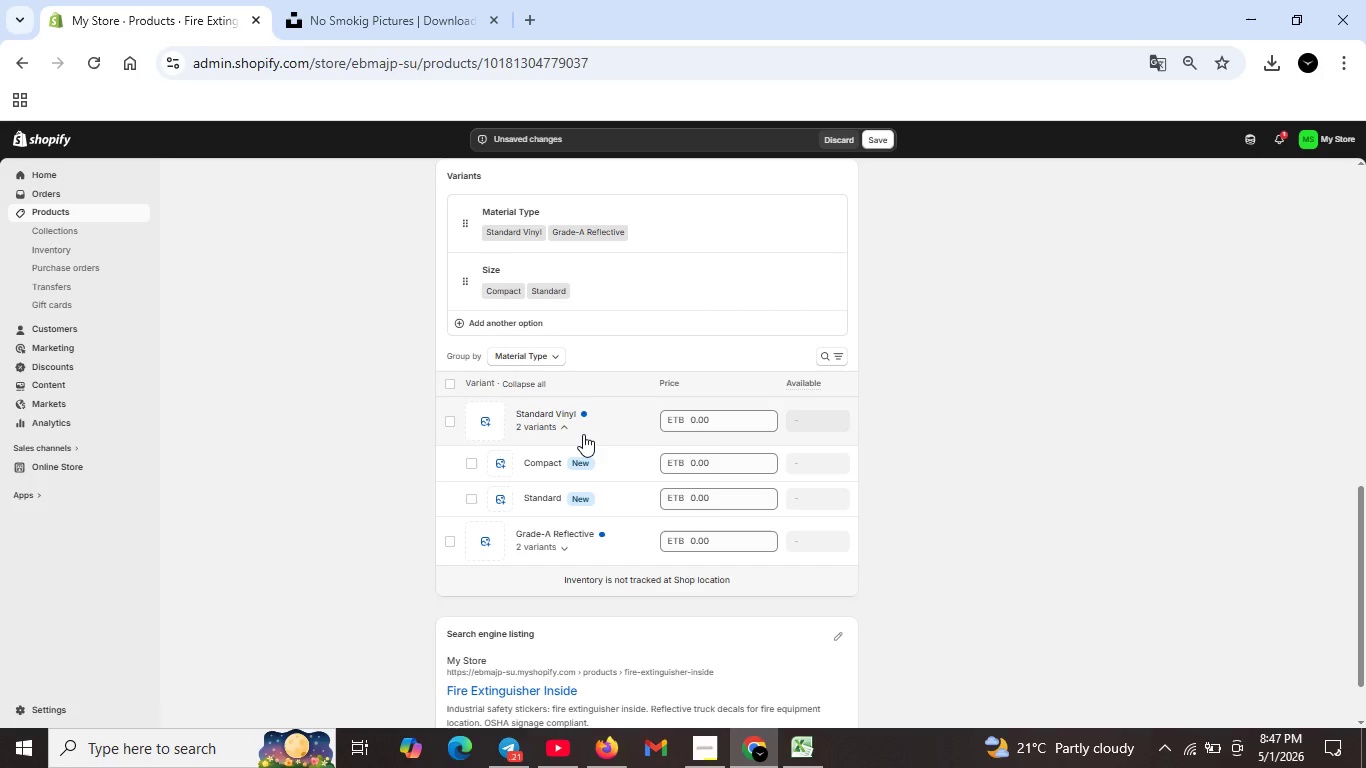 
double_click([720, 467])
 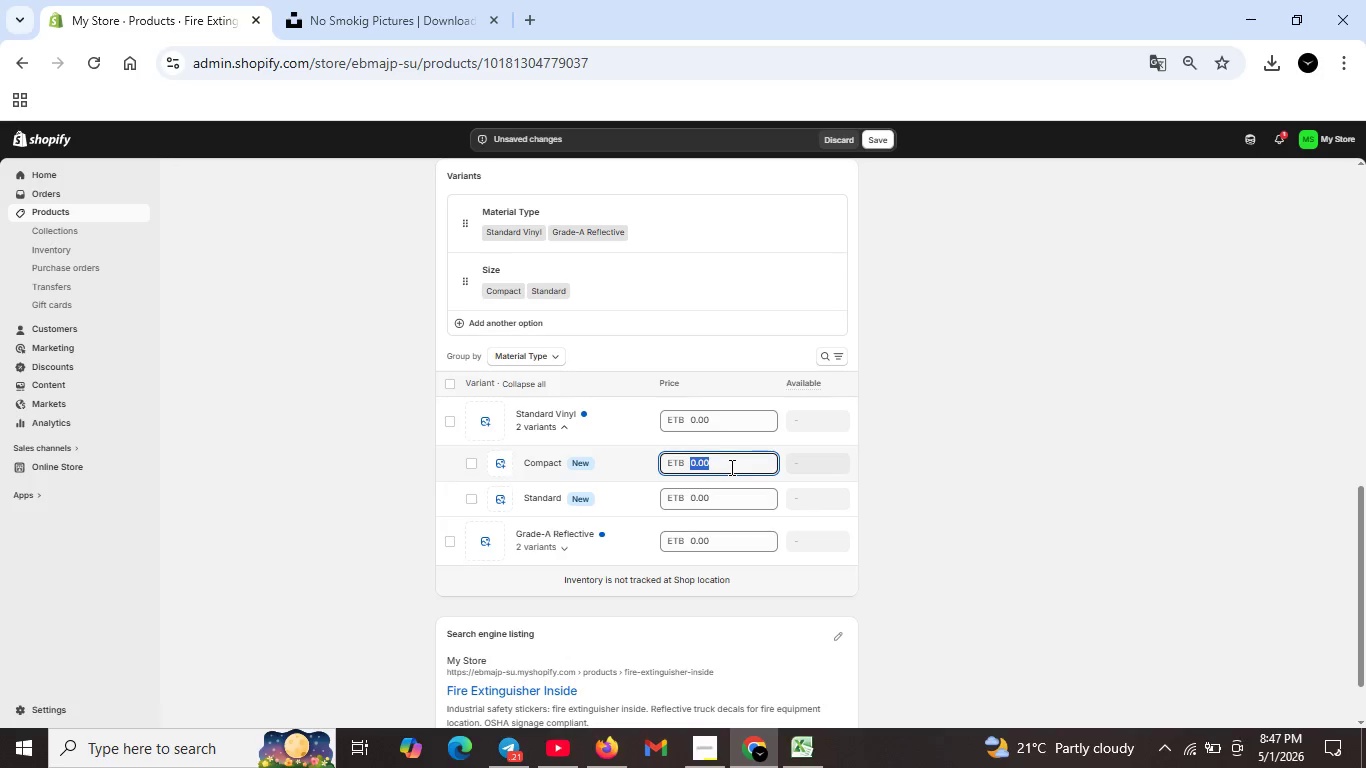 
key(Backspace)
type(18,)
 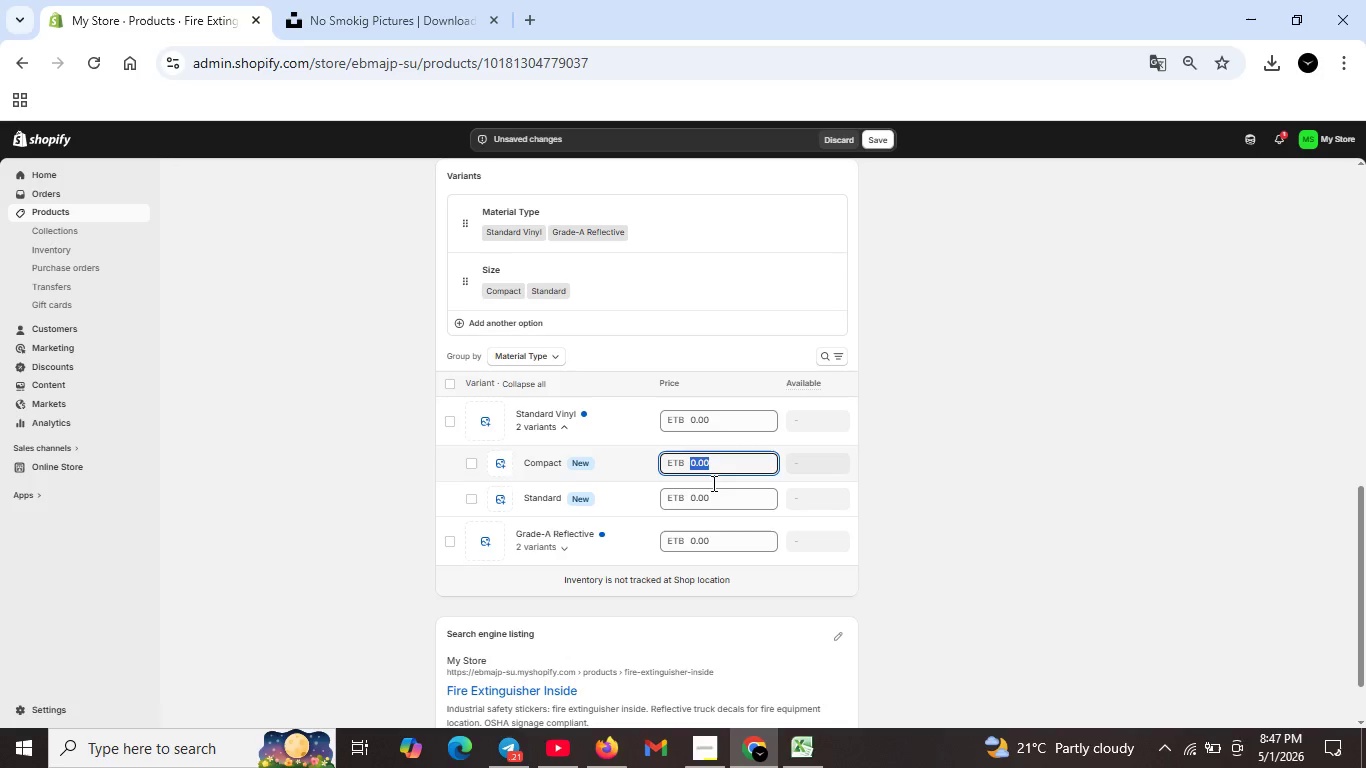 
key(Backspace)
type(18.00)
 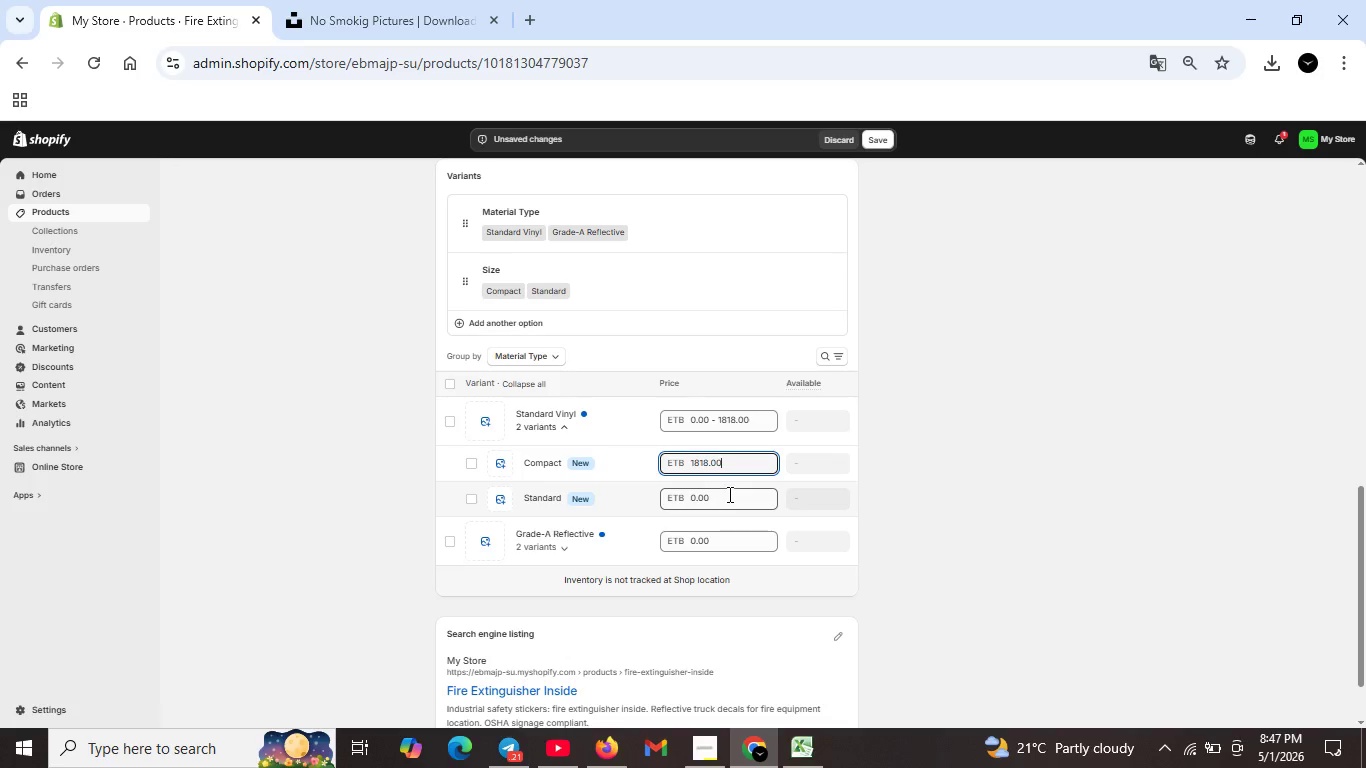 
double_click([721, 493])
 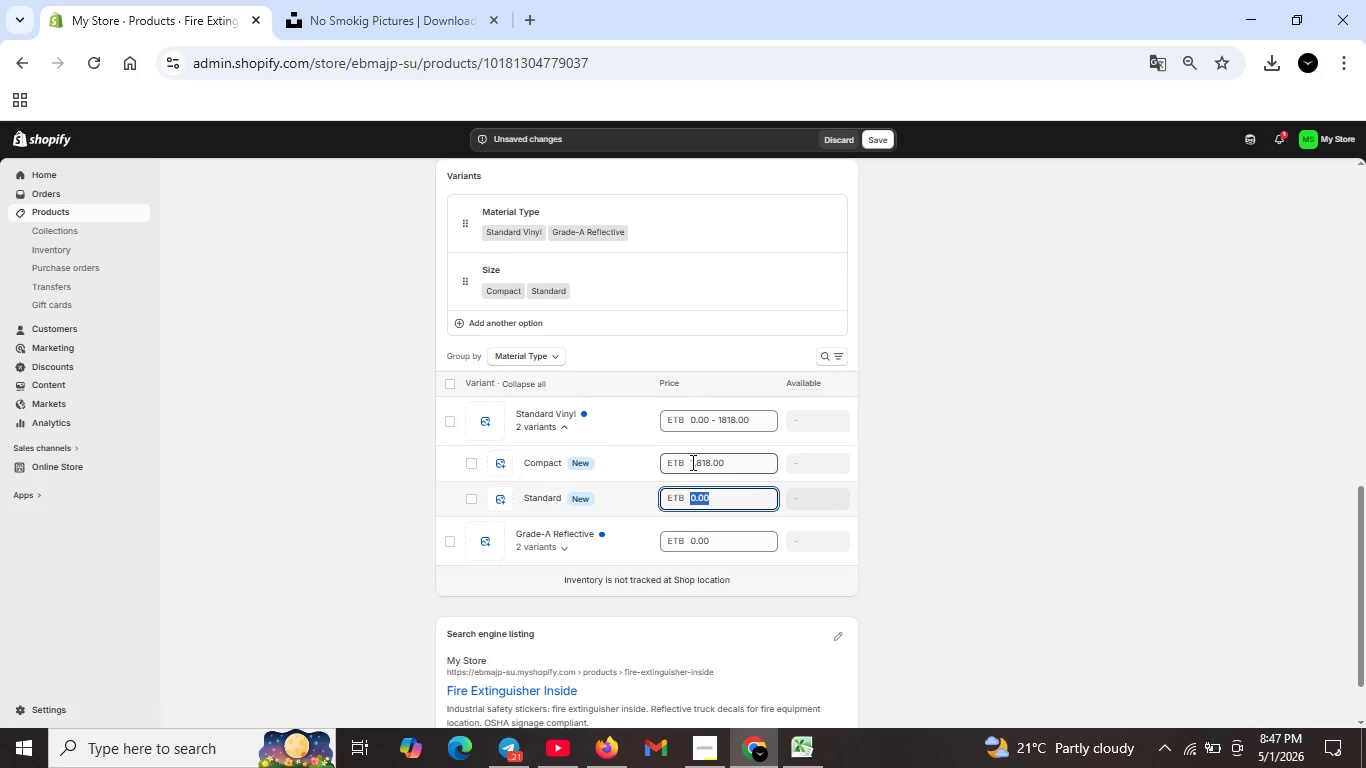 
left_click_drag(start_coordinate=[691, 462], to_coordinate=[724, 463])
 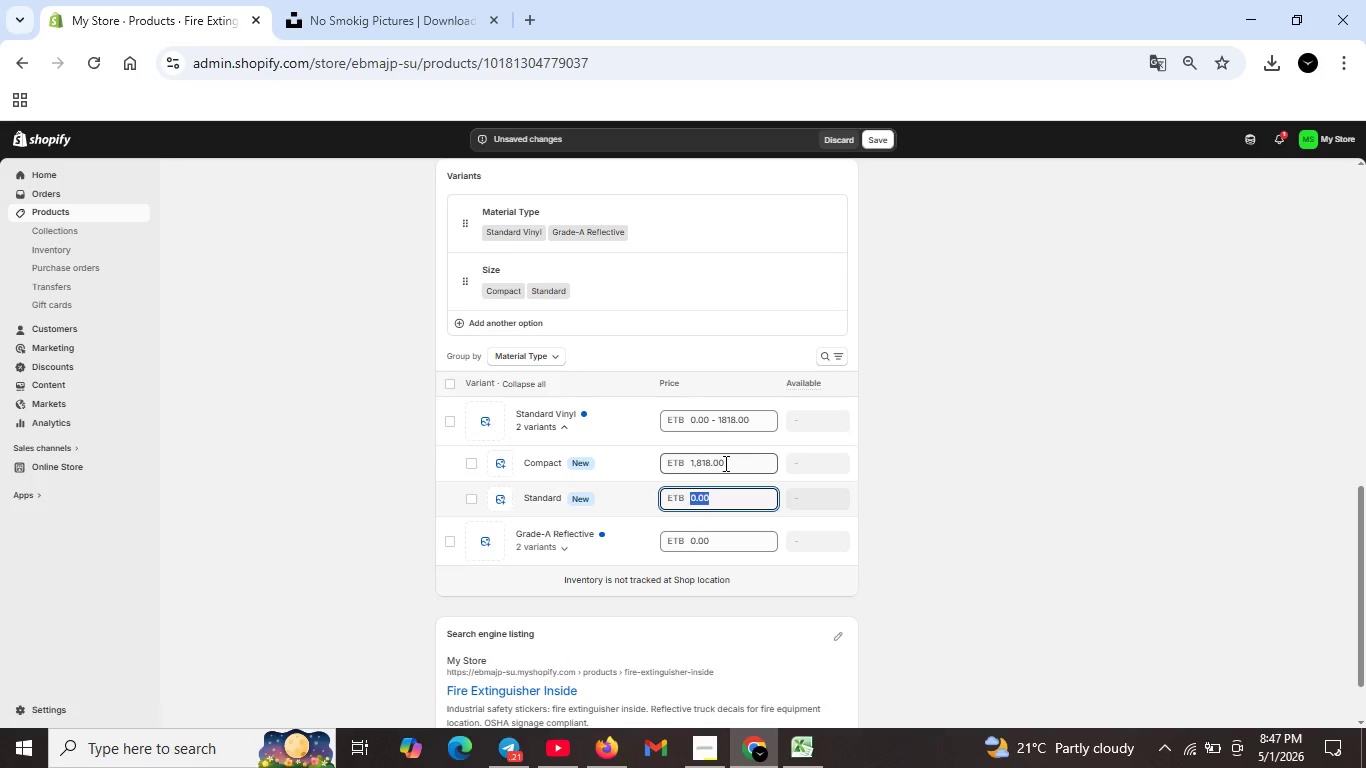 
double_click([724, 463])
 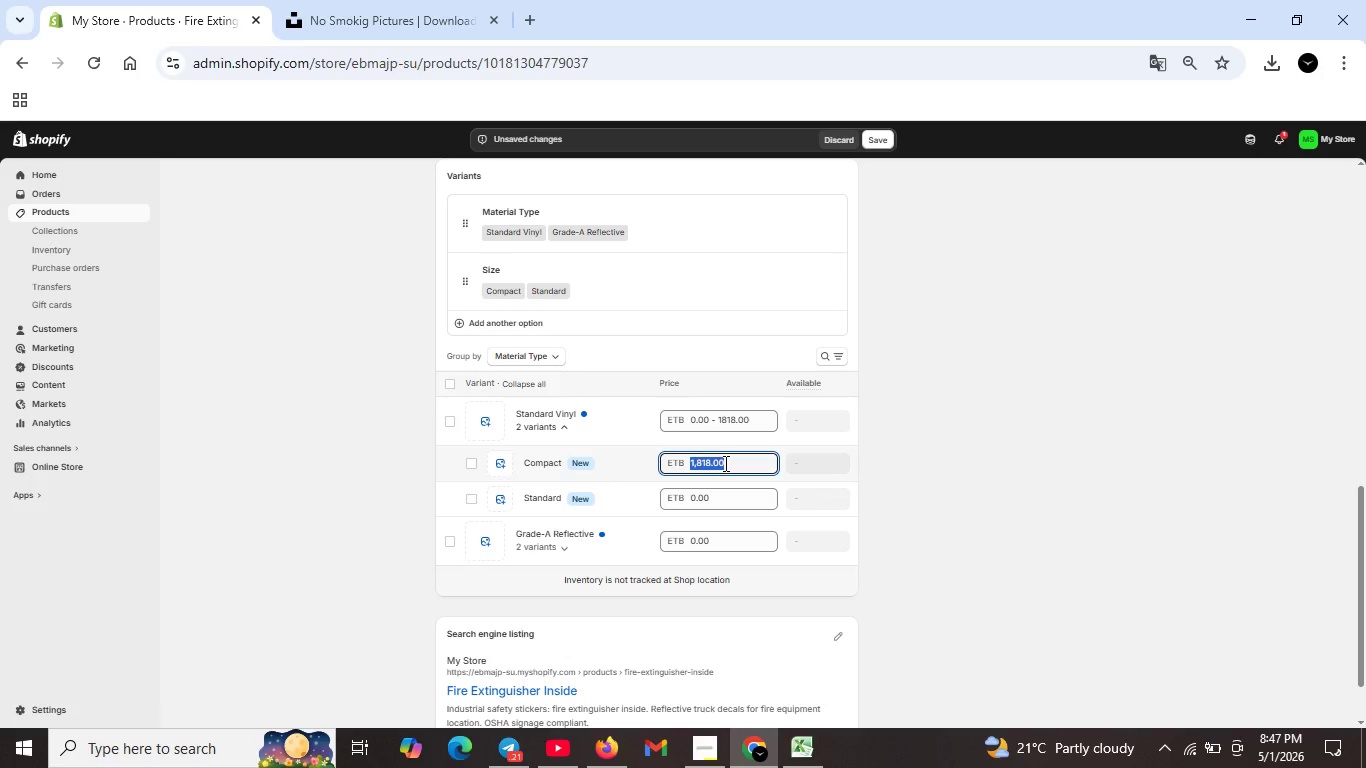 
hold_key(key=ShiftLeft, duration=0.88)
 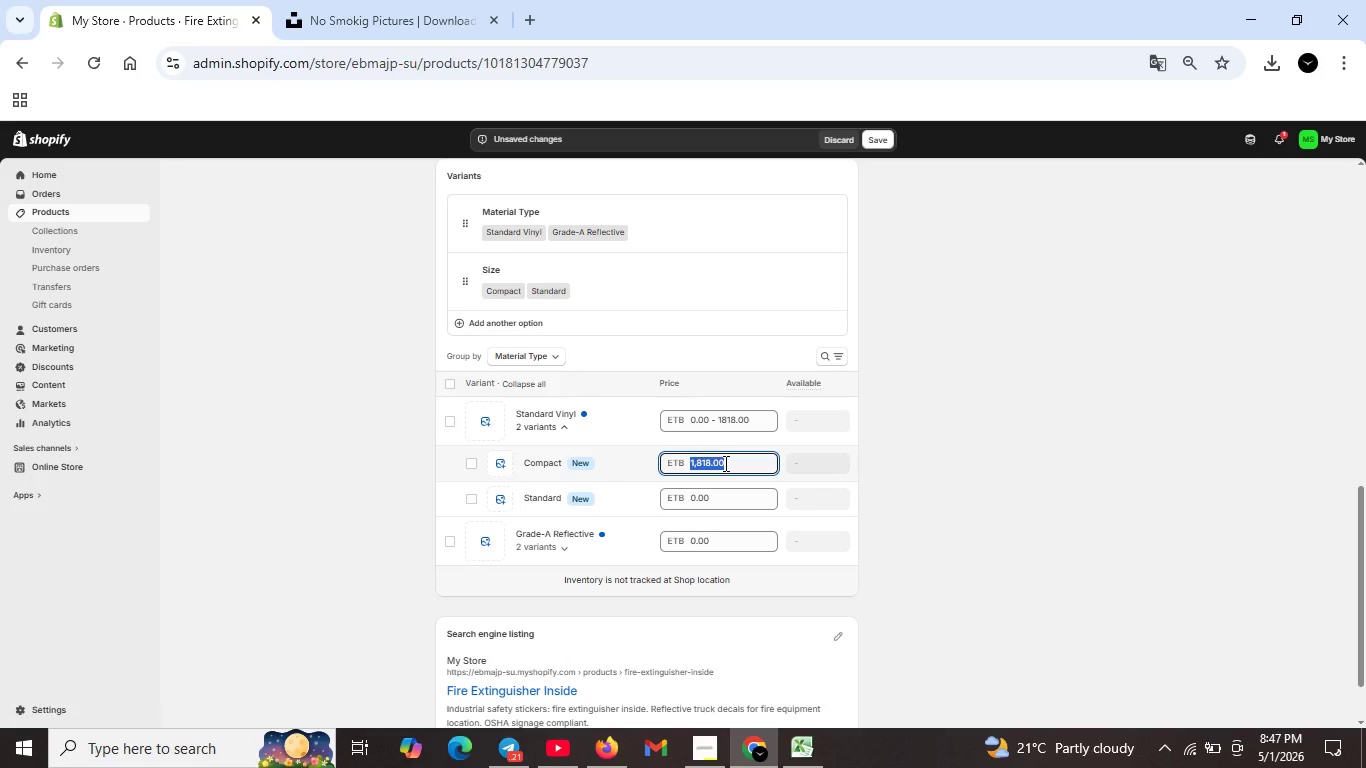 
hold_key(key=A, duration=0.34)
 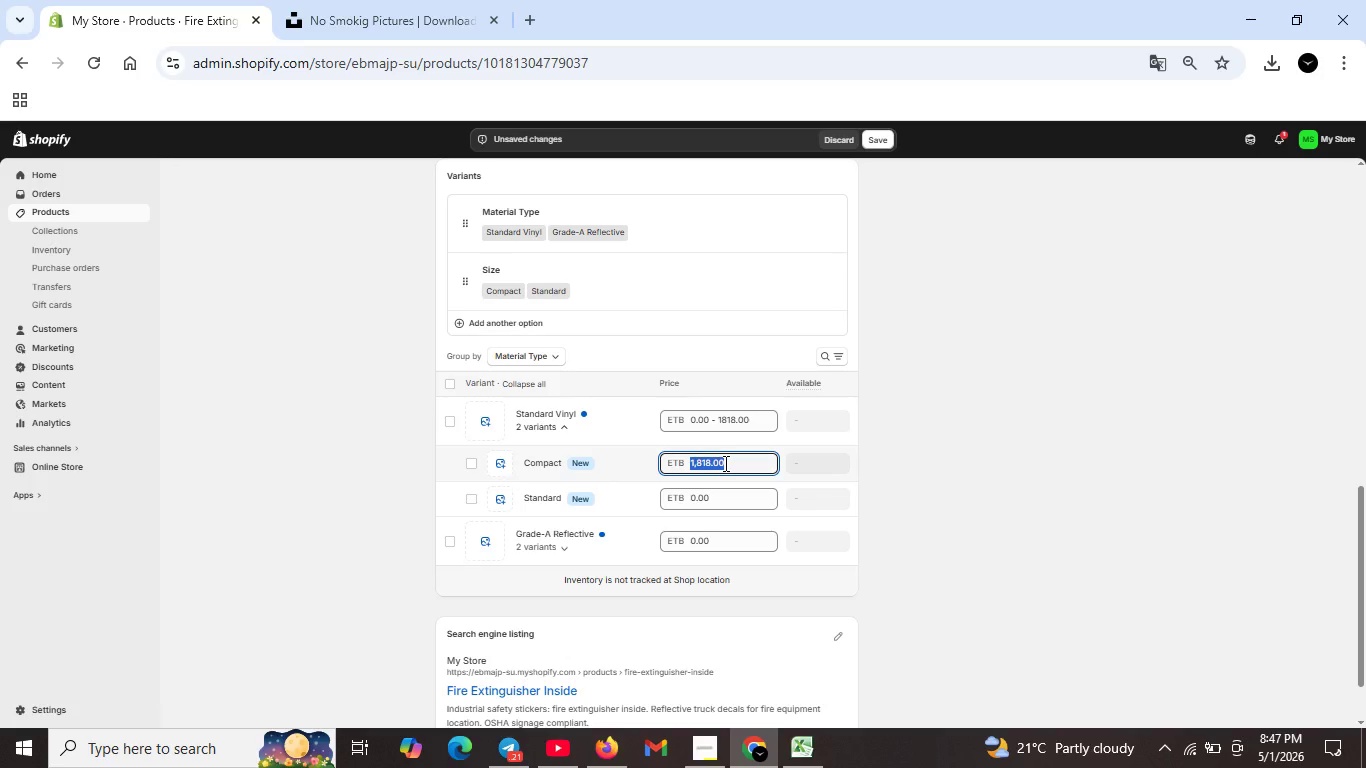 
key(Backspace)
type(18.00)
 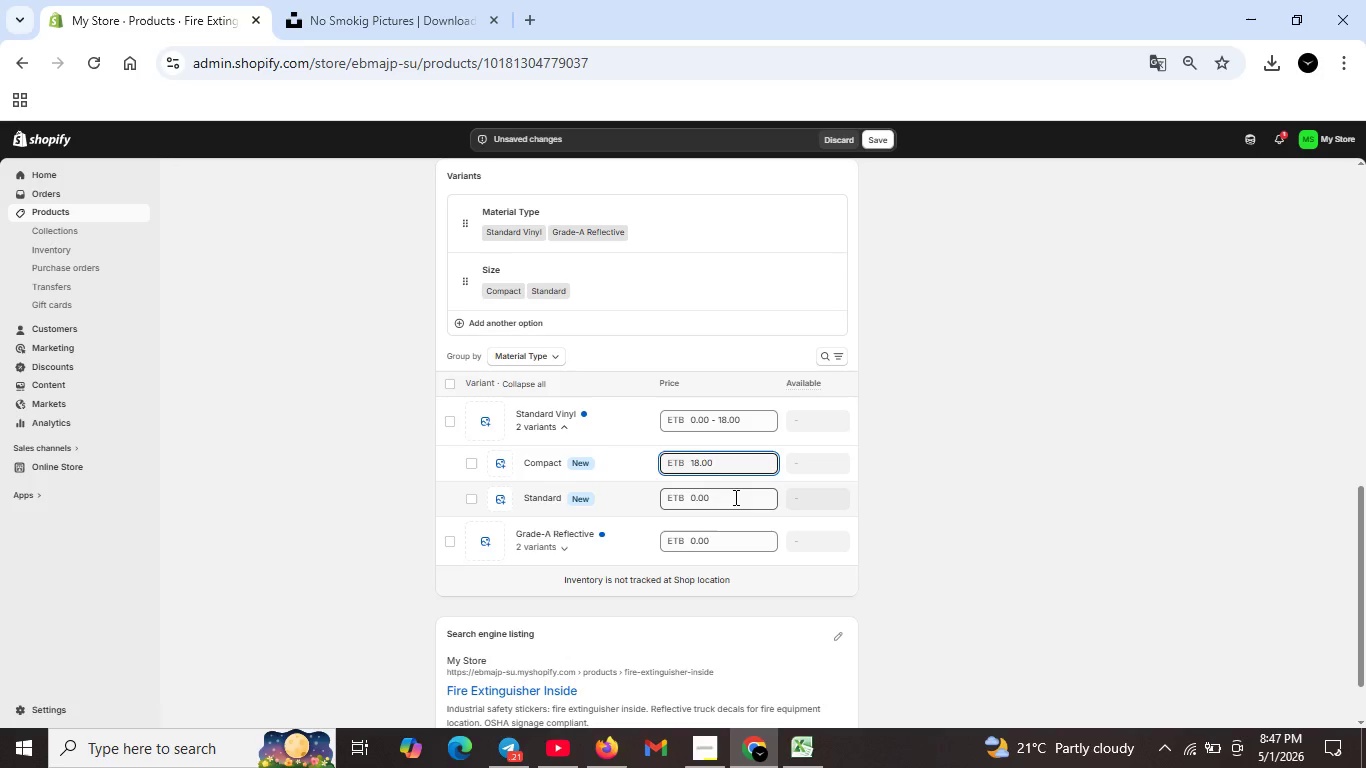 
double_click([734, 497])
 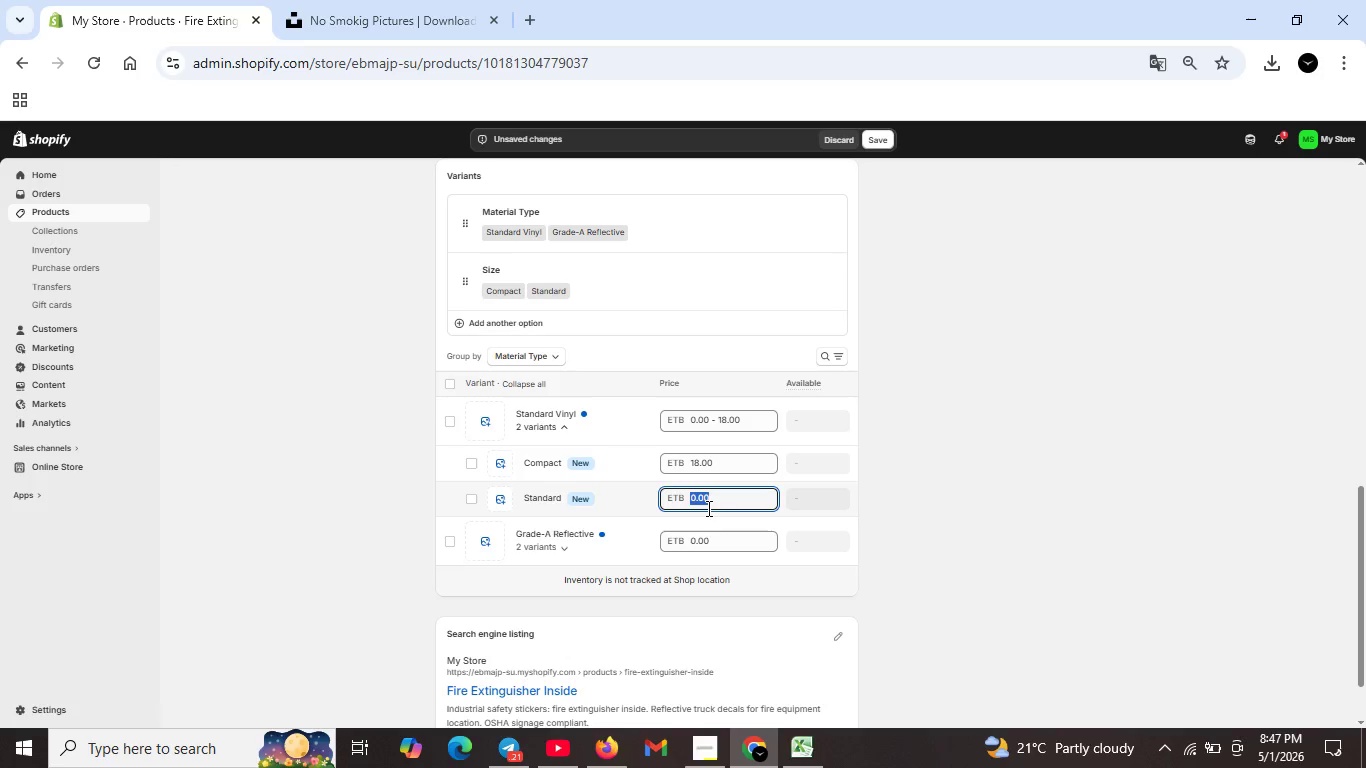 
key(Backspace)
type(22.00)
 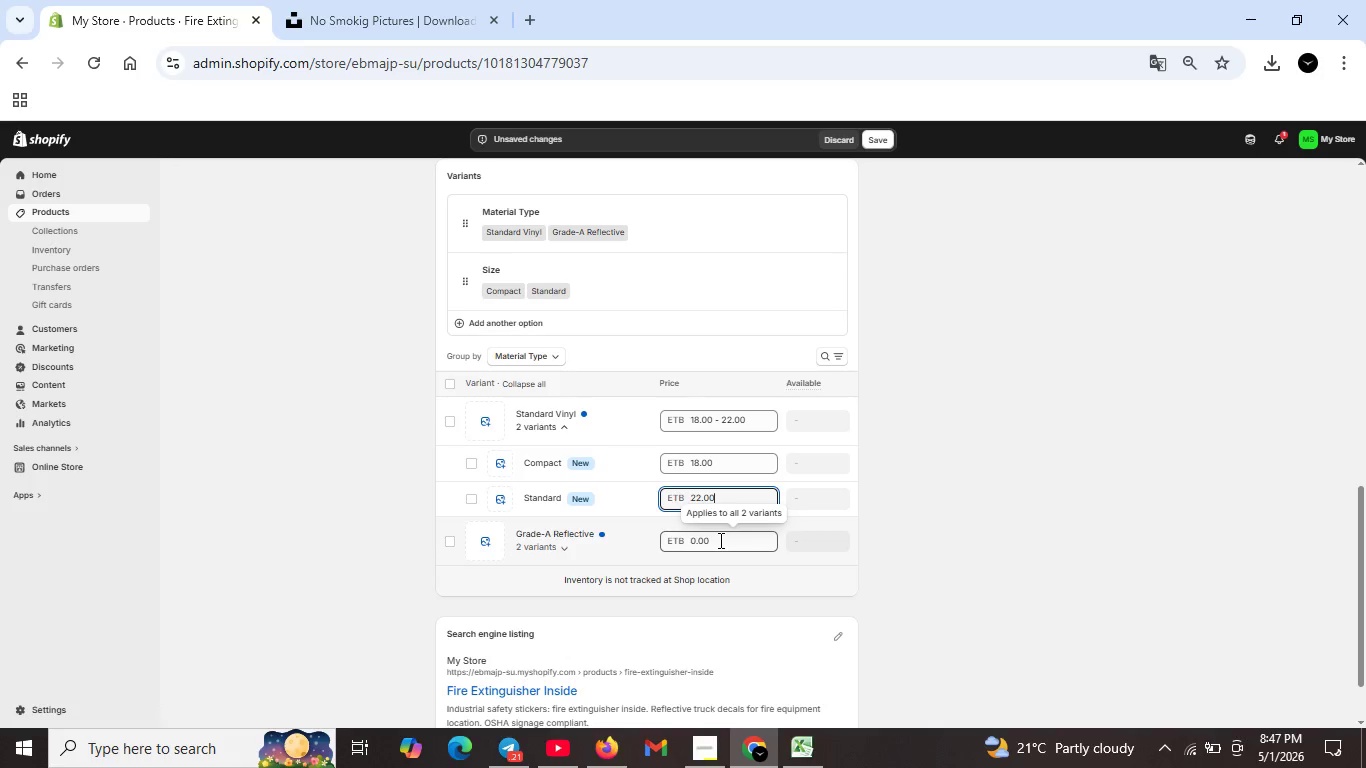 
left_click([719, 540])
 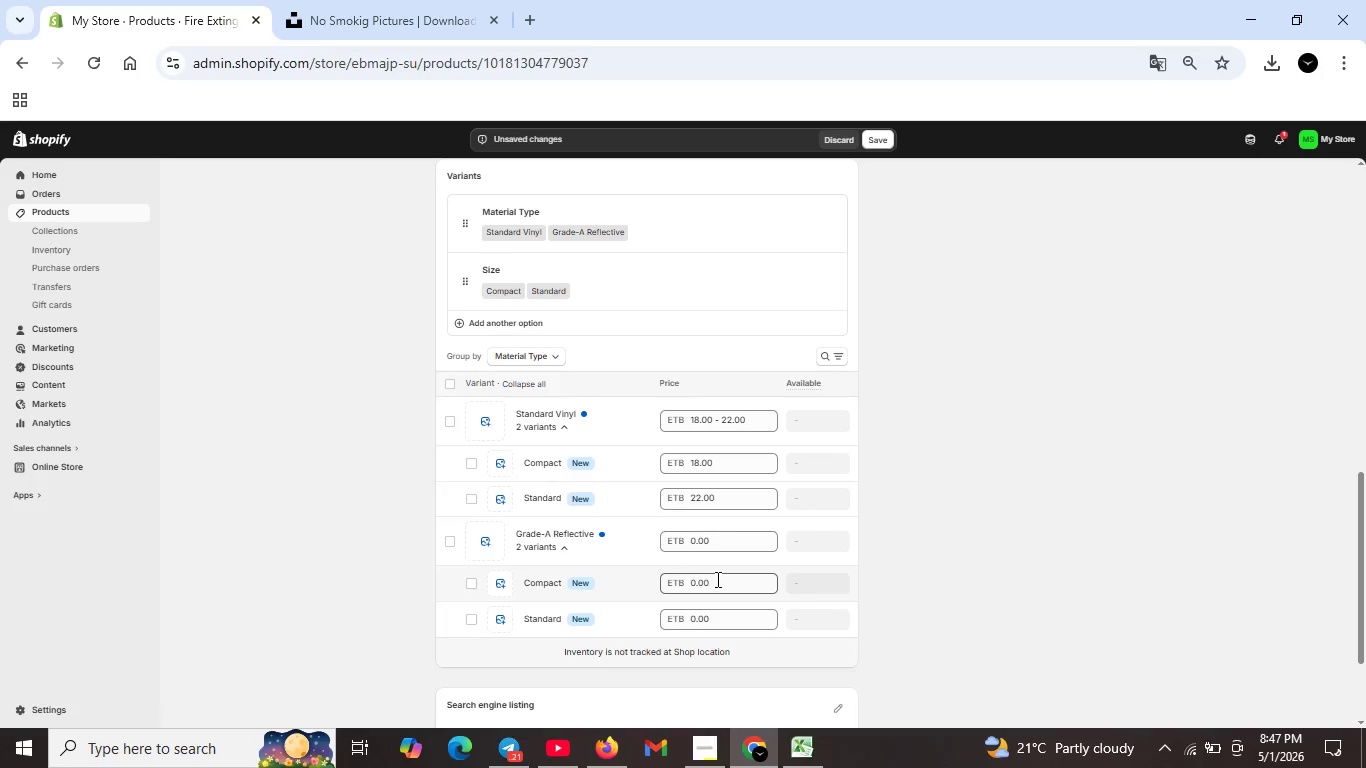 
double_click([716, 579])
 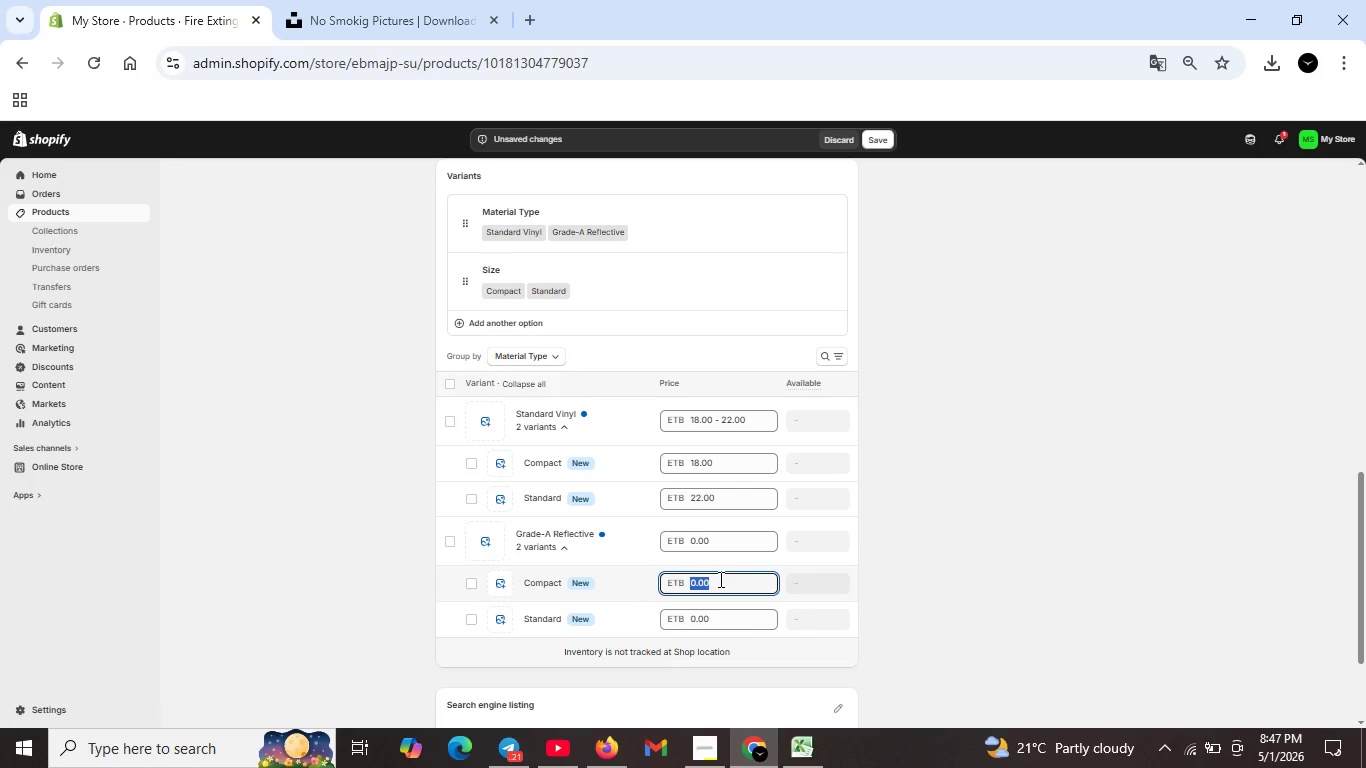 
key(Backspace)
type(18.00)
 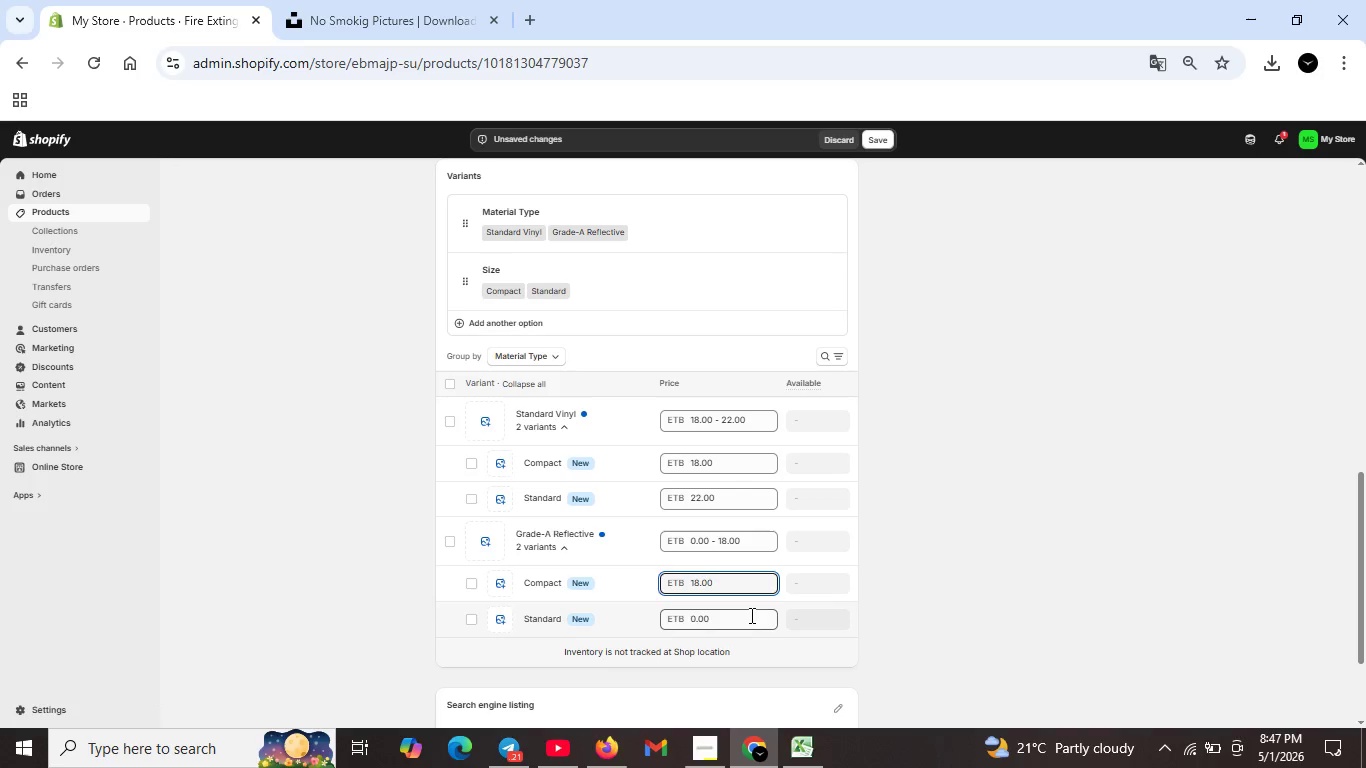 
double_click([749, 616])
 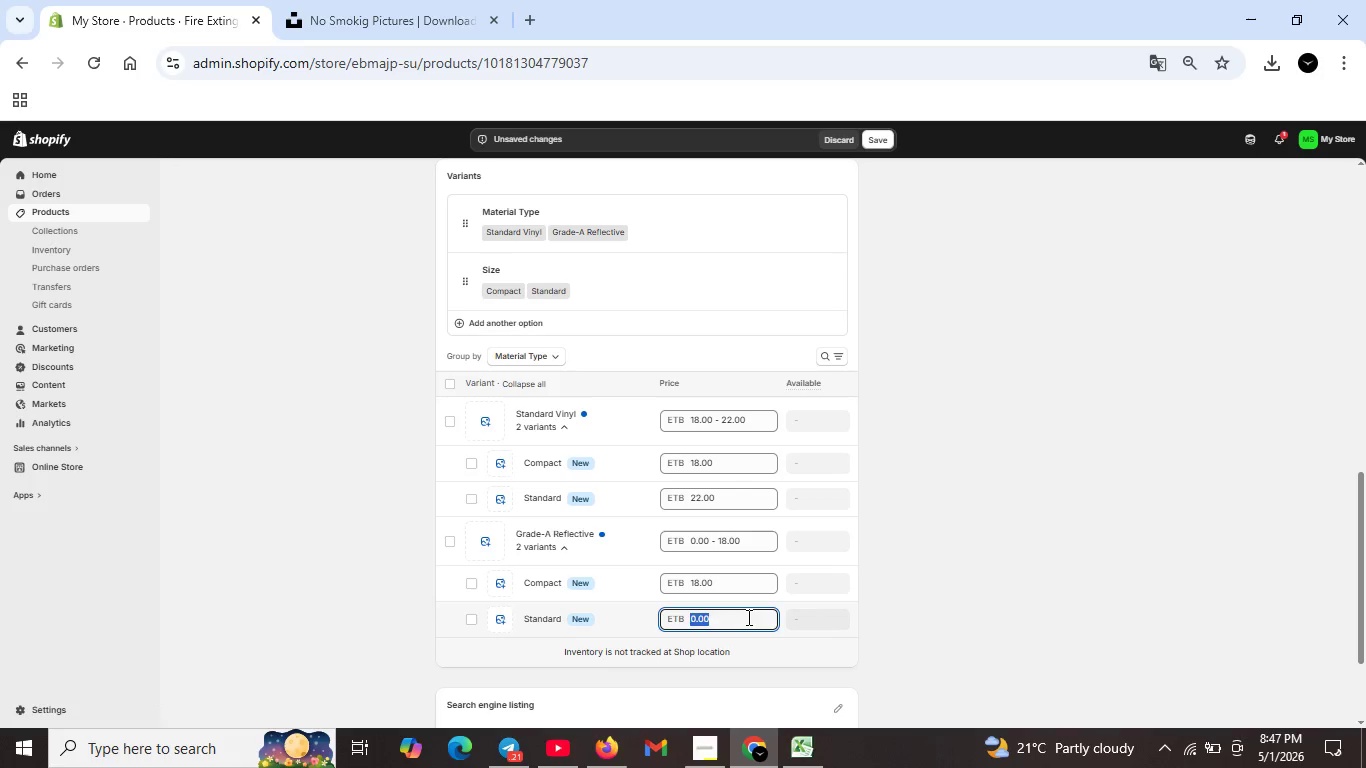 
key(Backspace)
type(22.00)
 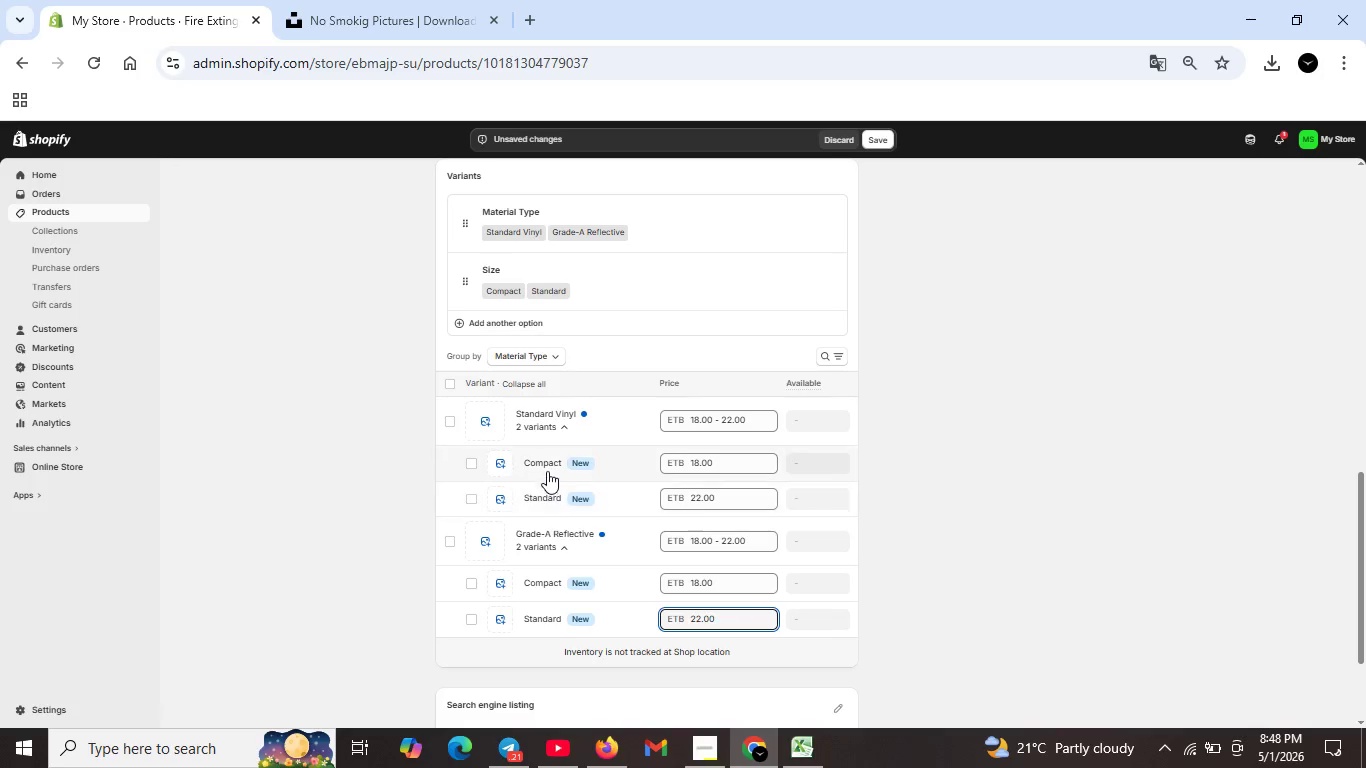 
left_click([546, 462])
 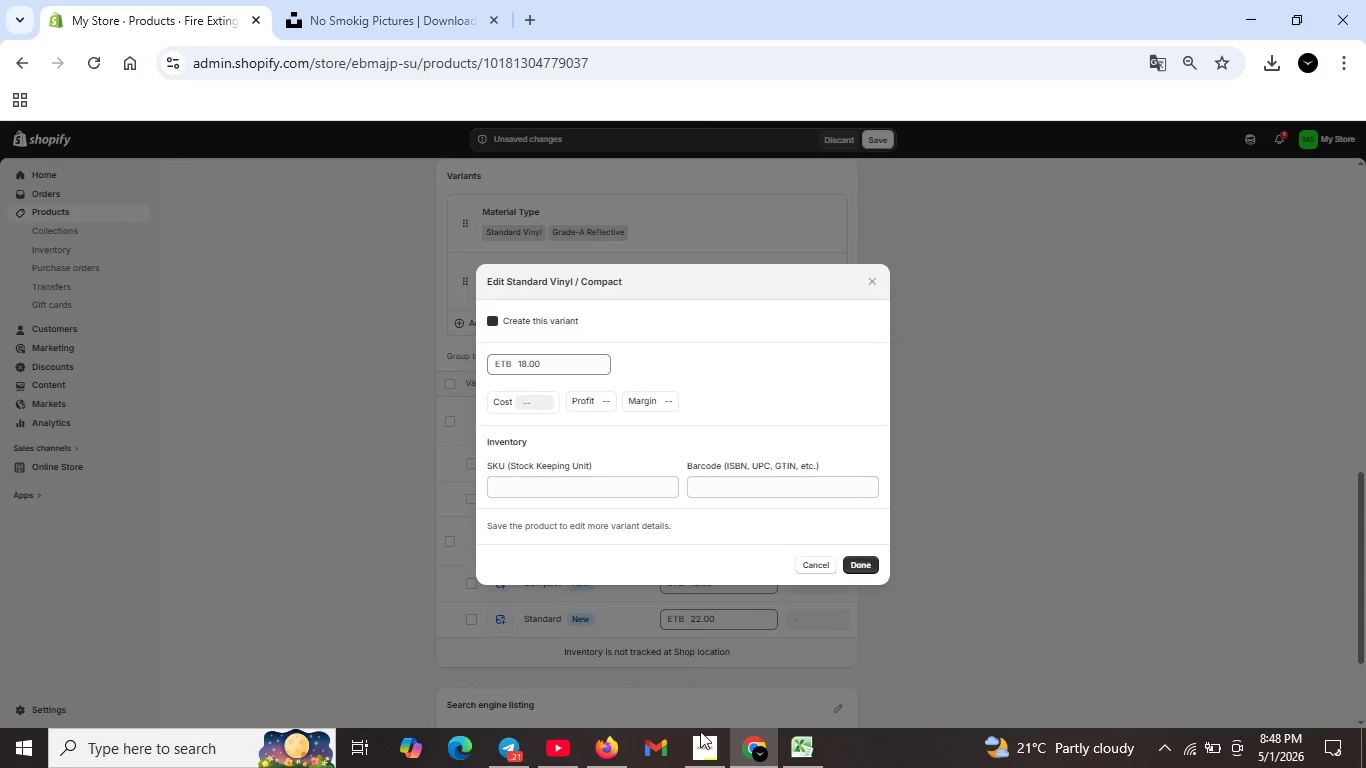 
left_click([703, 734])